 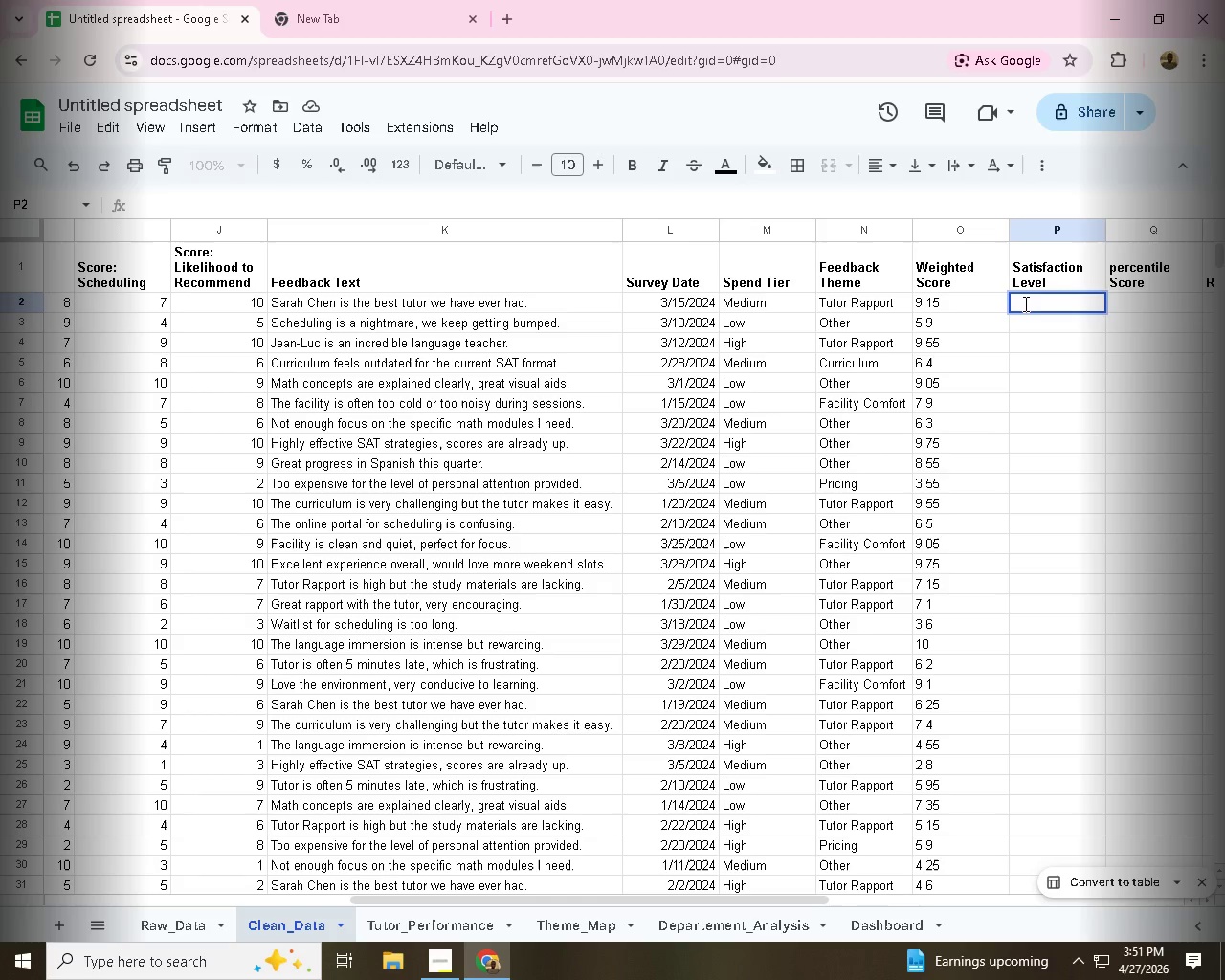 
key(Equal)
 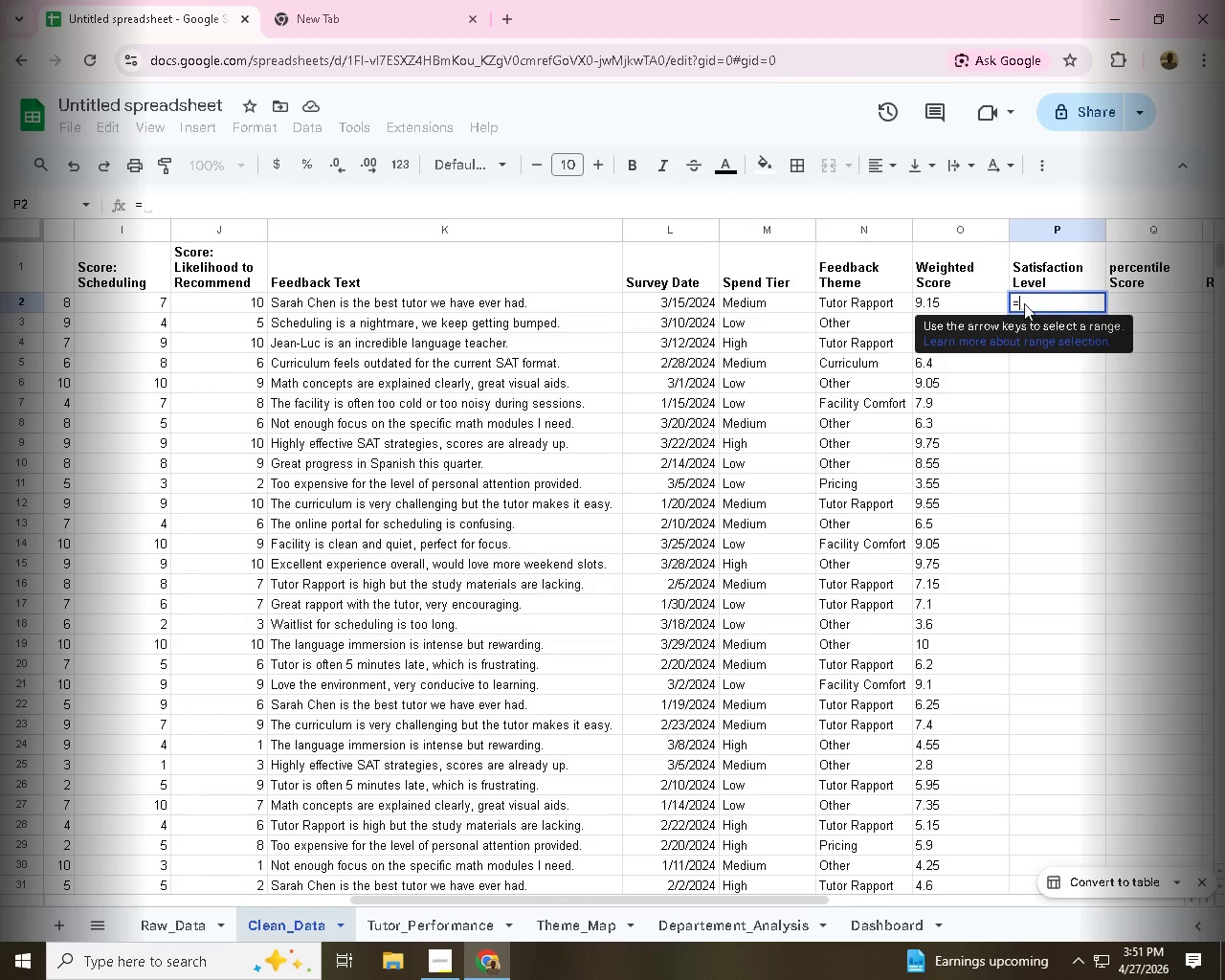 
key(I)
 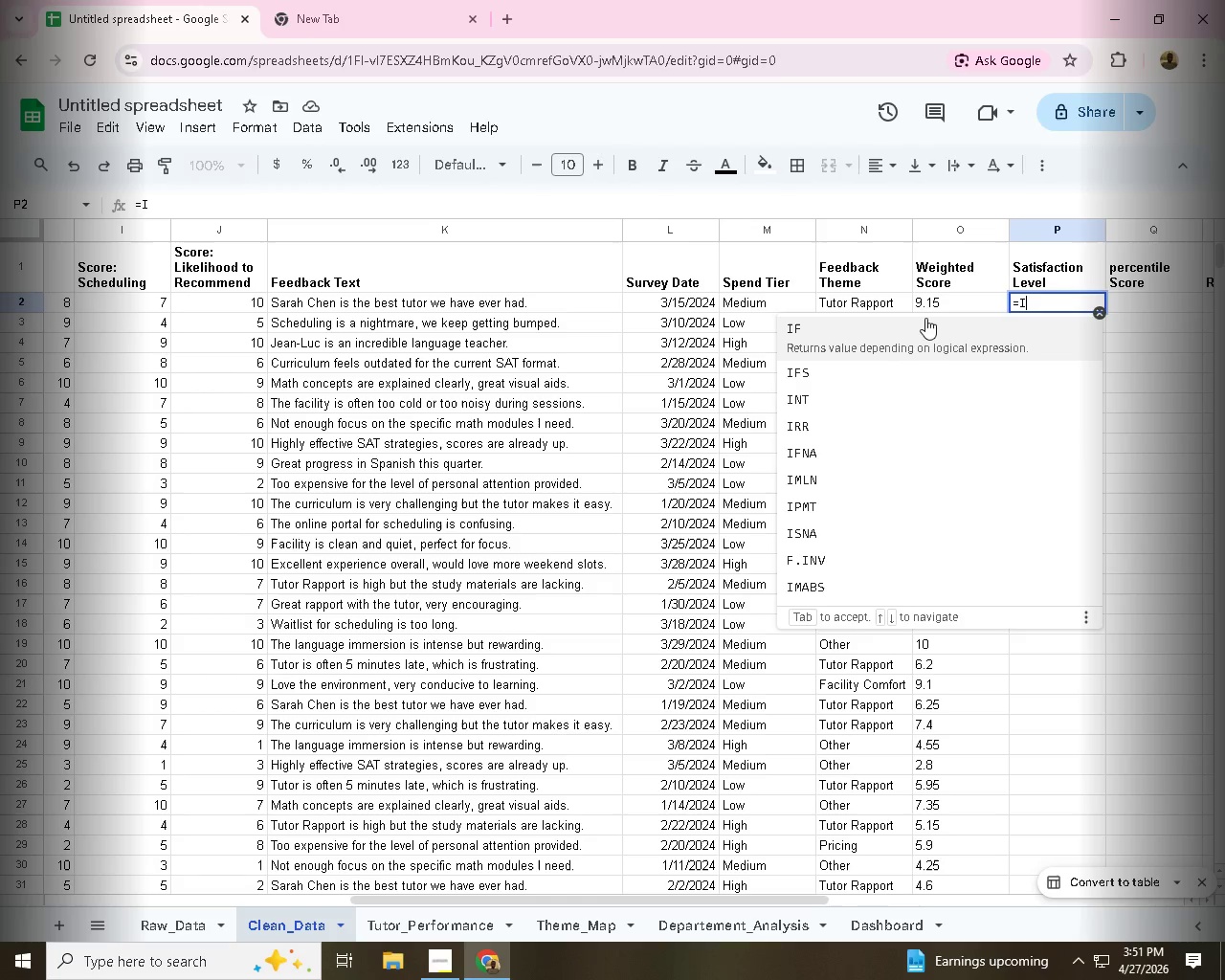 
left_click([868, 342])
 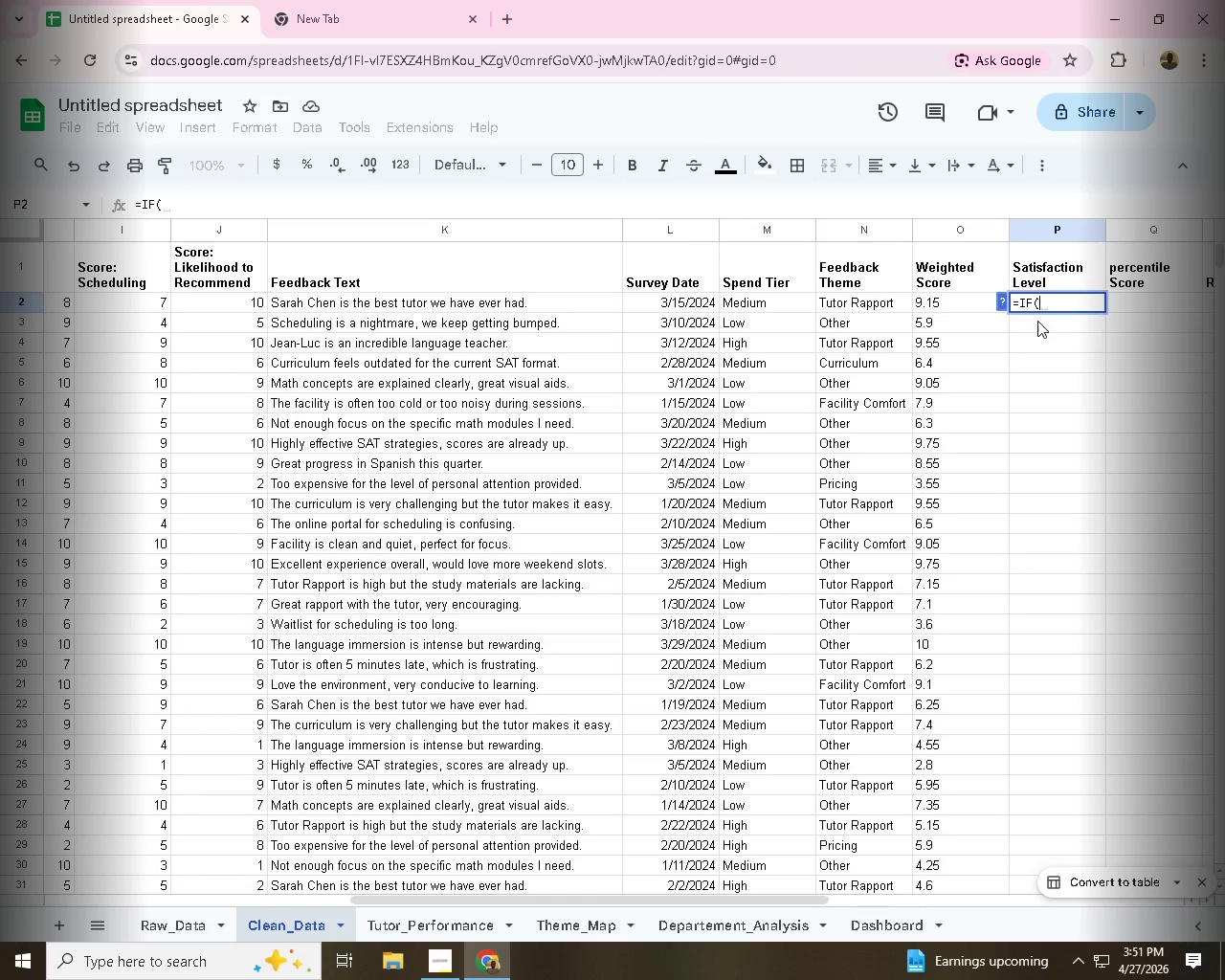 
mouse_move([1067, 302])
 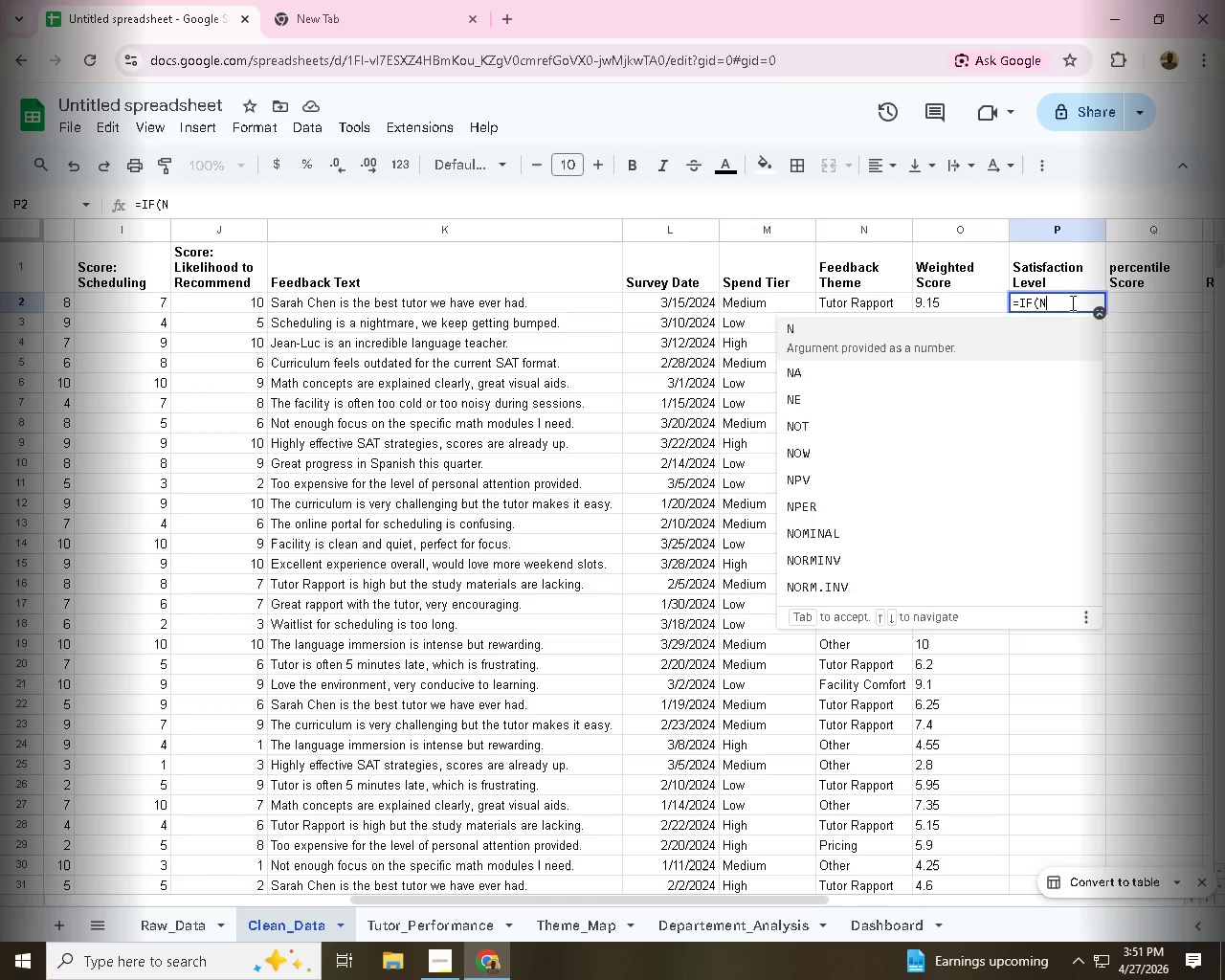 
type(N2)
 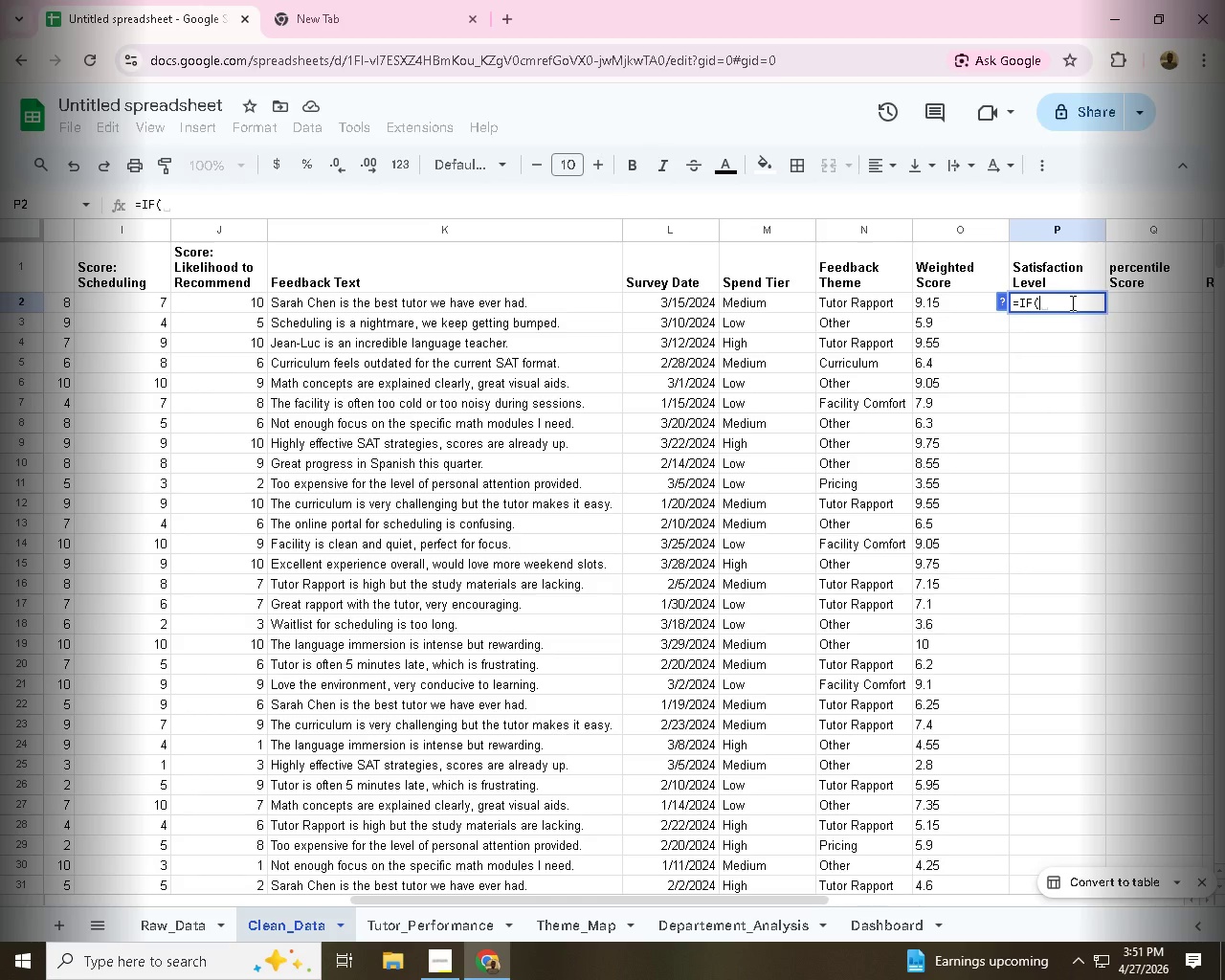 
type(="","",IF)
 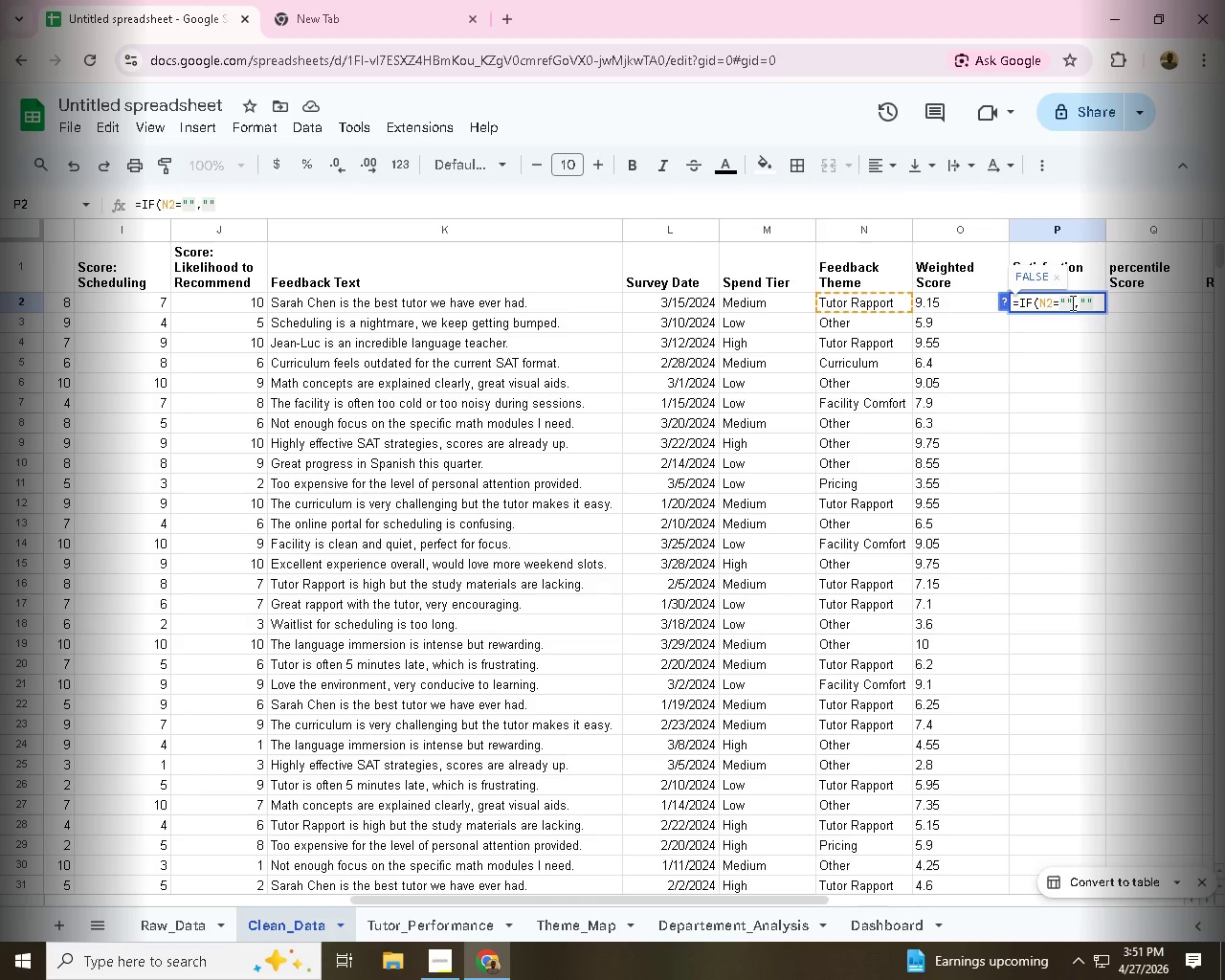 
left_click([879, 300])
 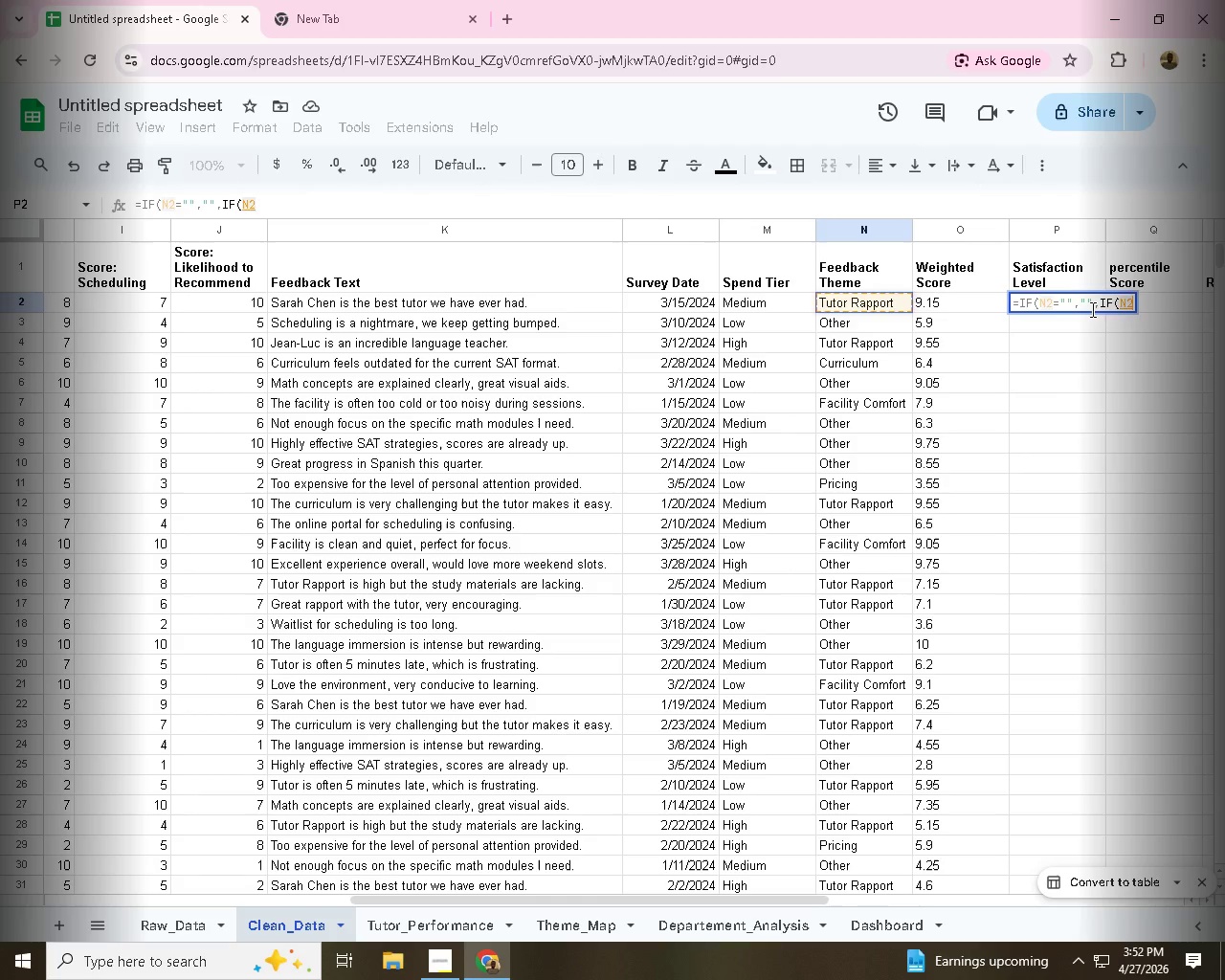 
key(Shift+Period)
 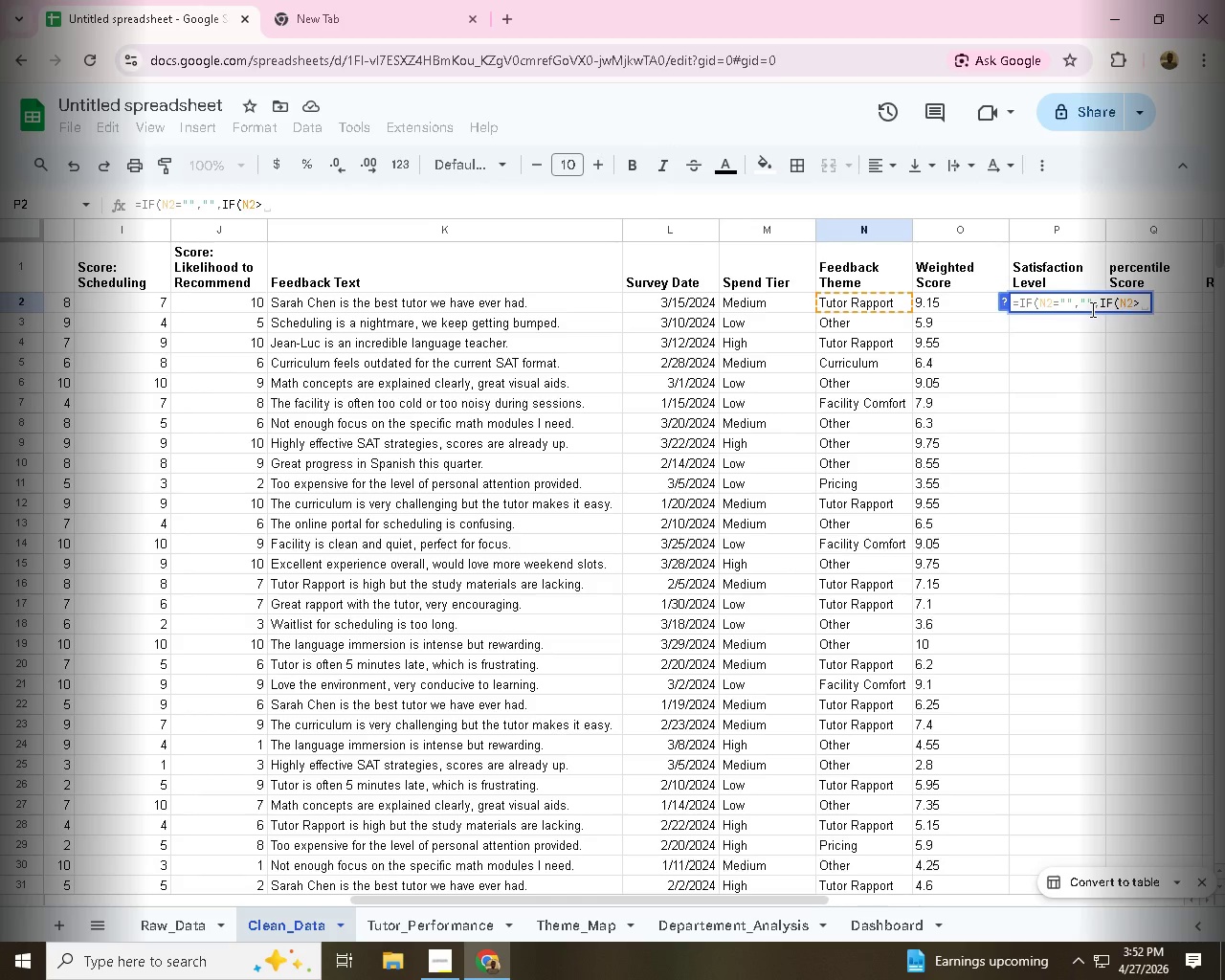 
key(Equal)
 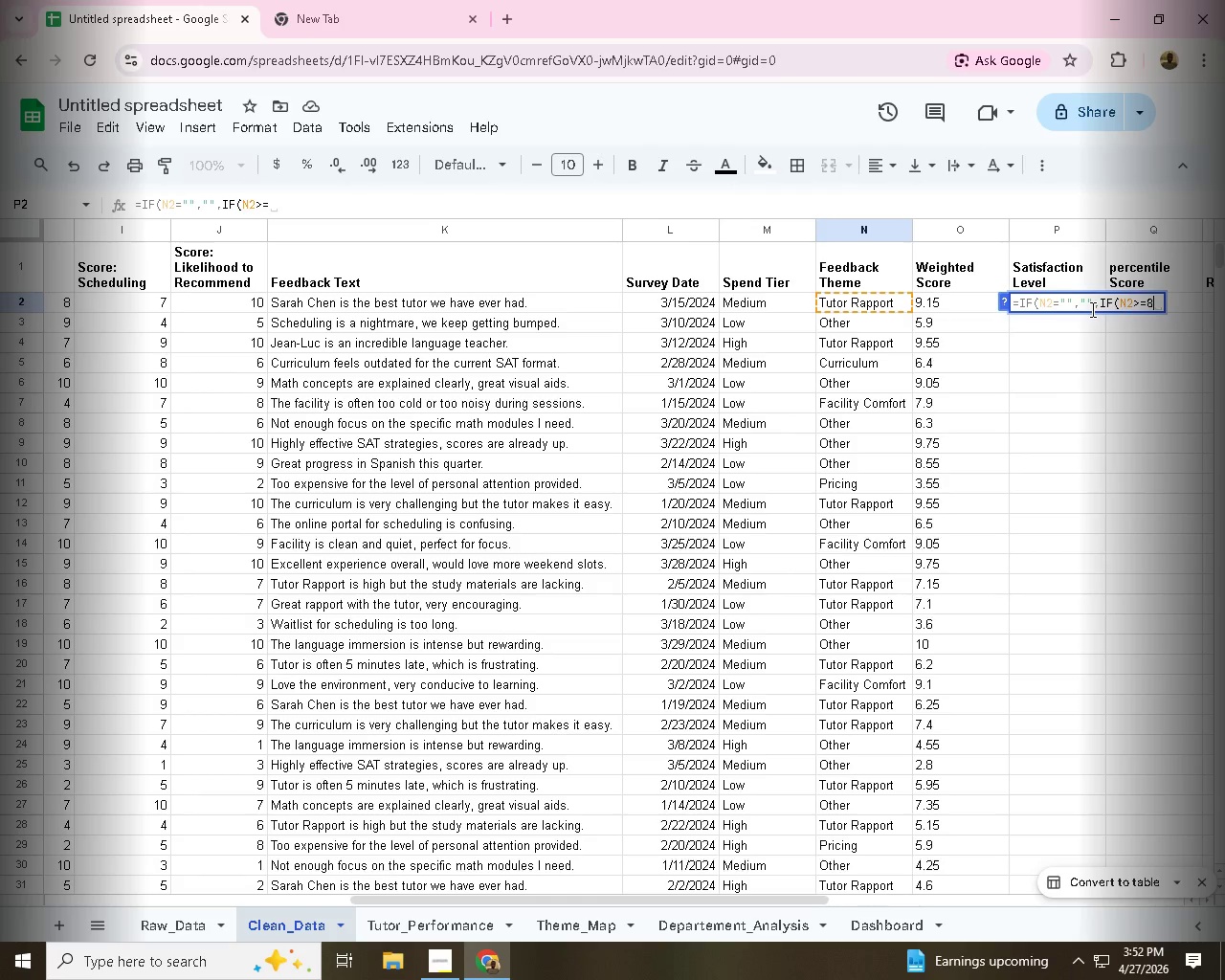 
key(8)
 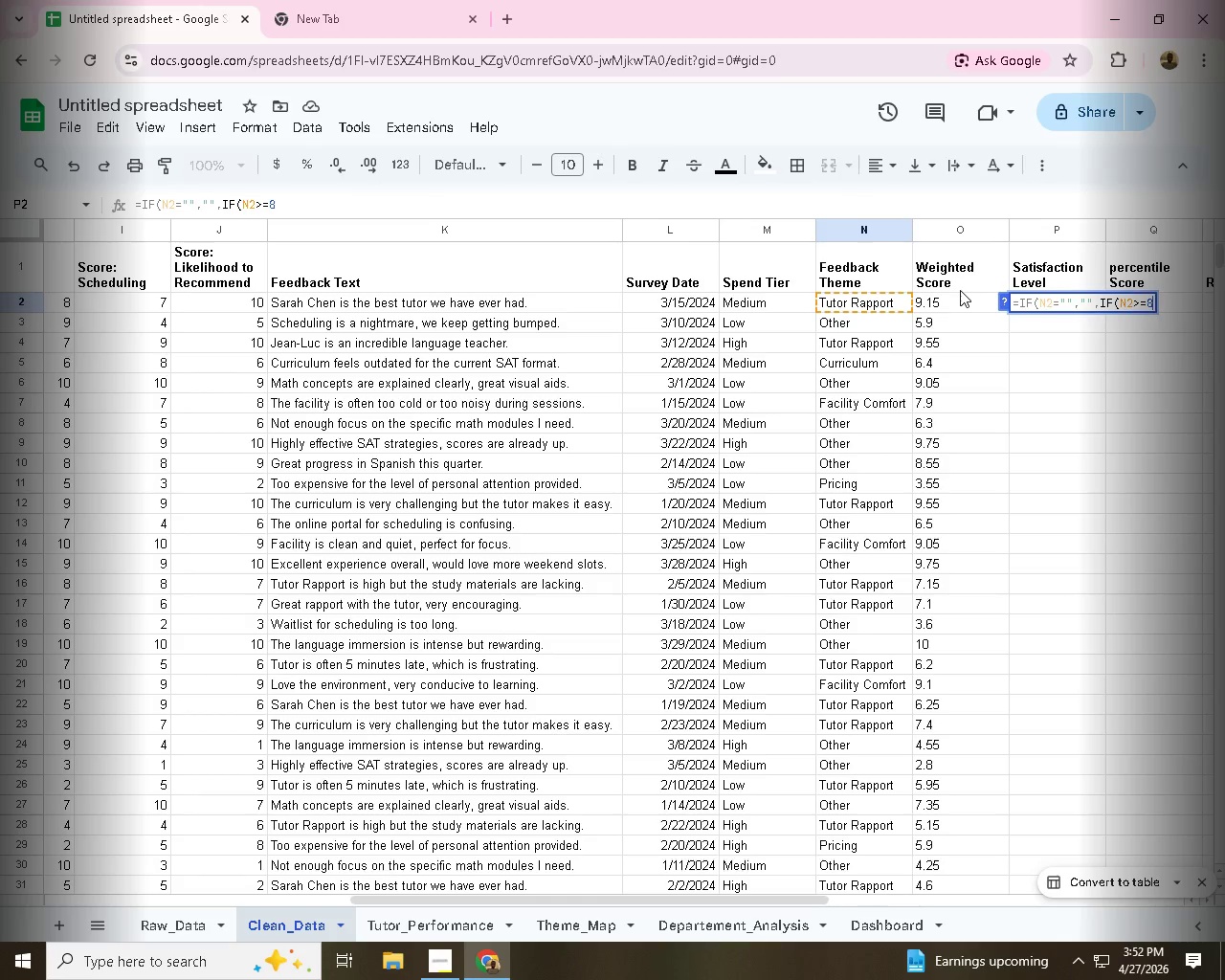 
wait(7.25)
 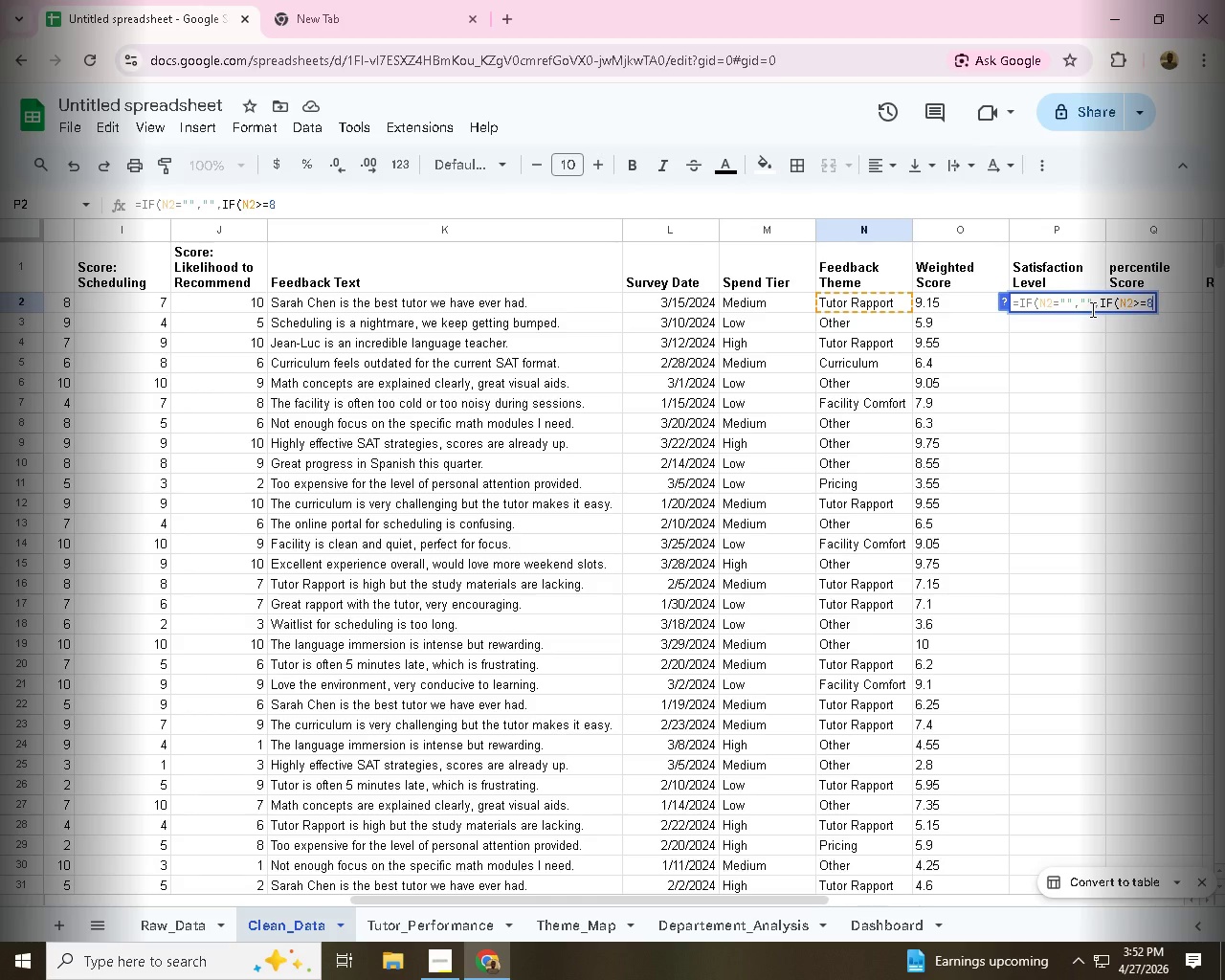 
left_click([319, 202])
 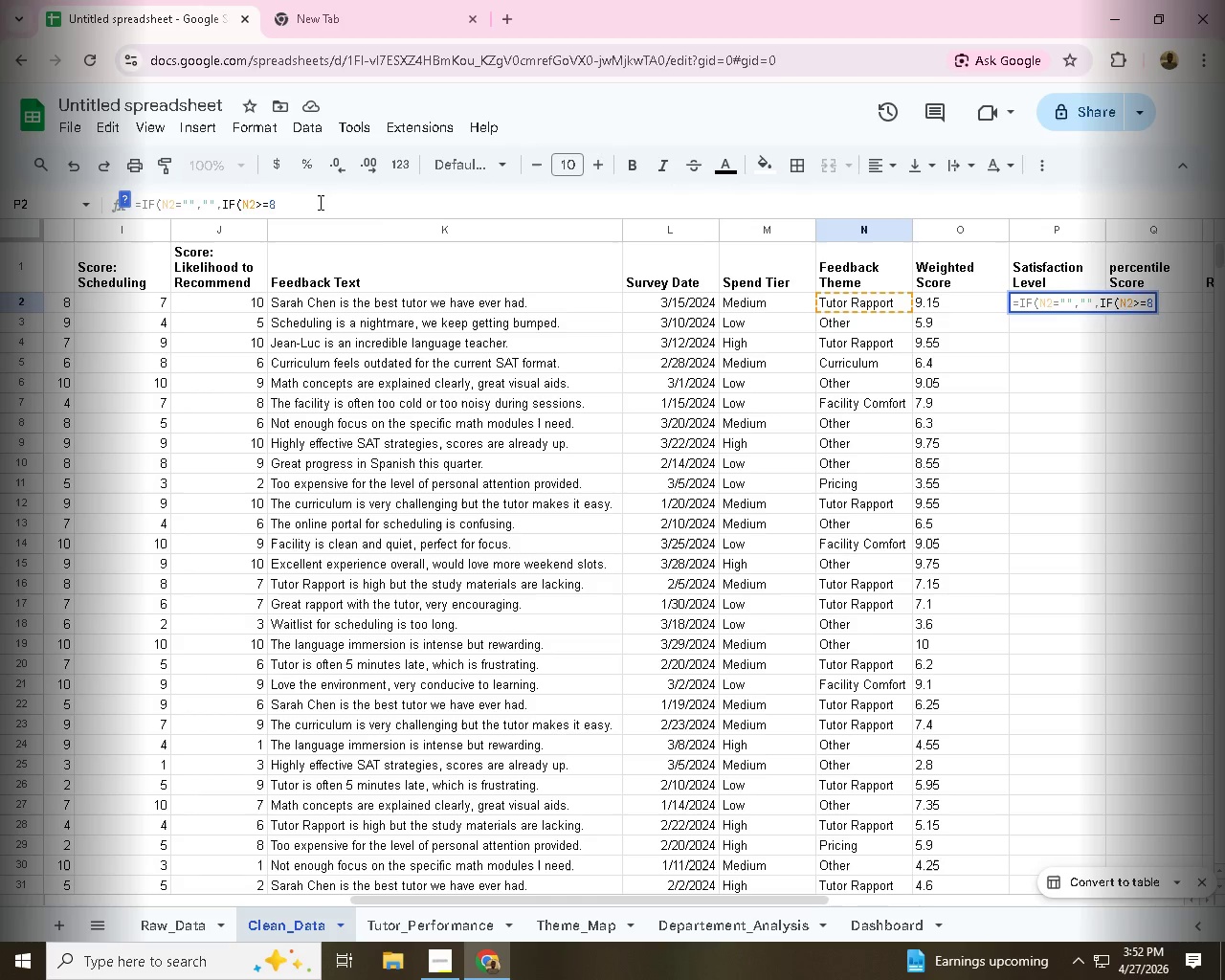 
key(Comma)
 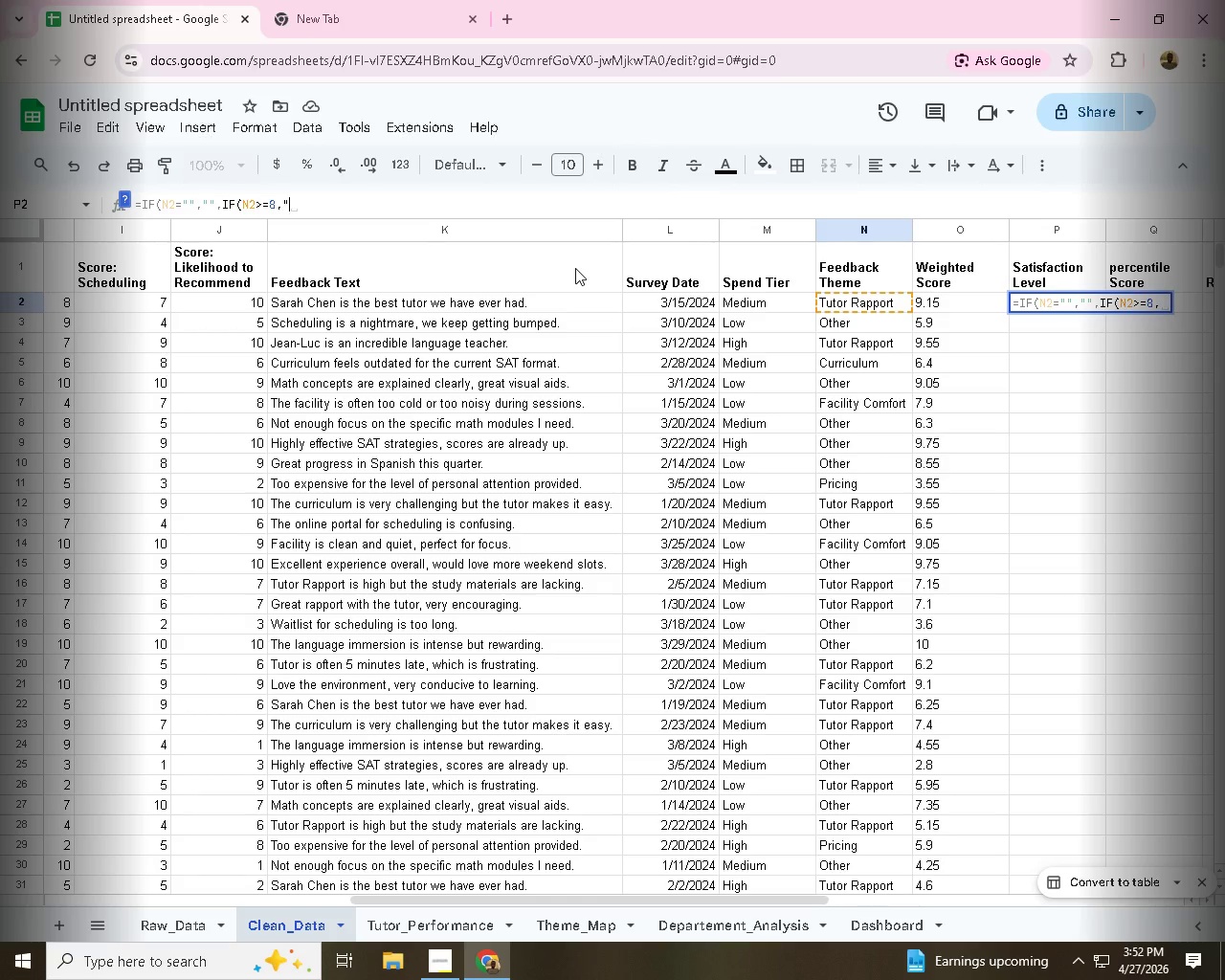 
key(Shift+Quote)
 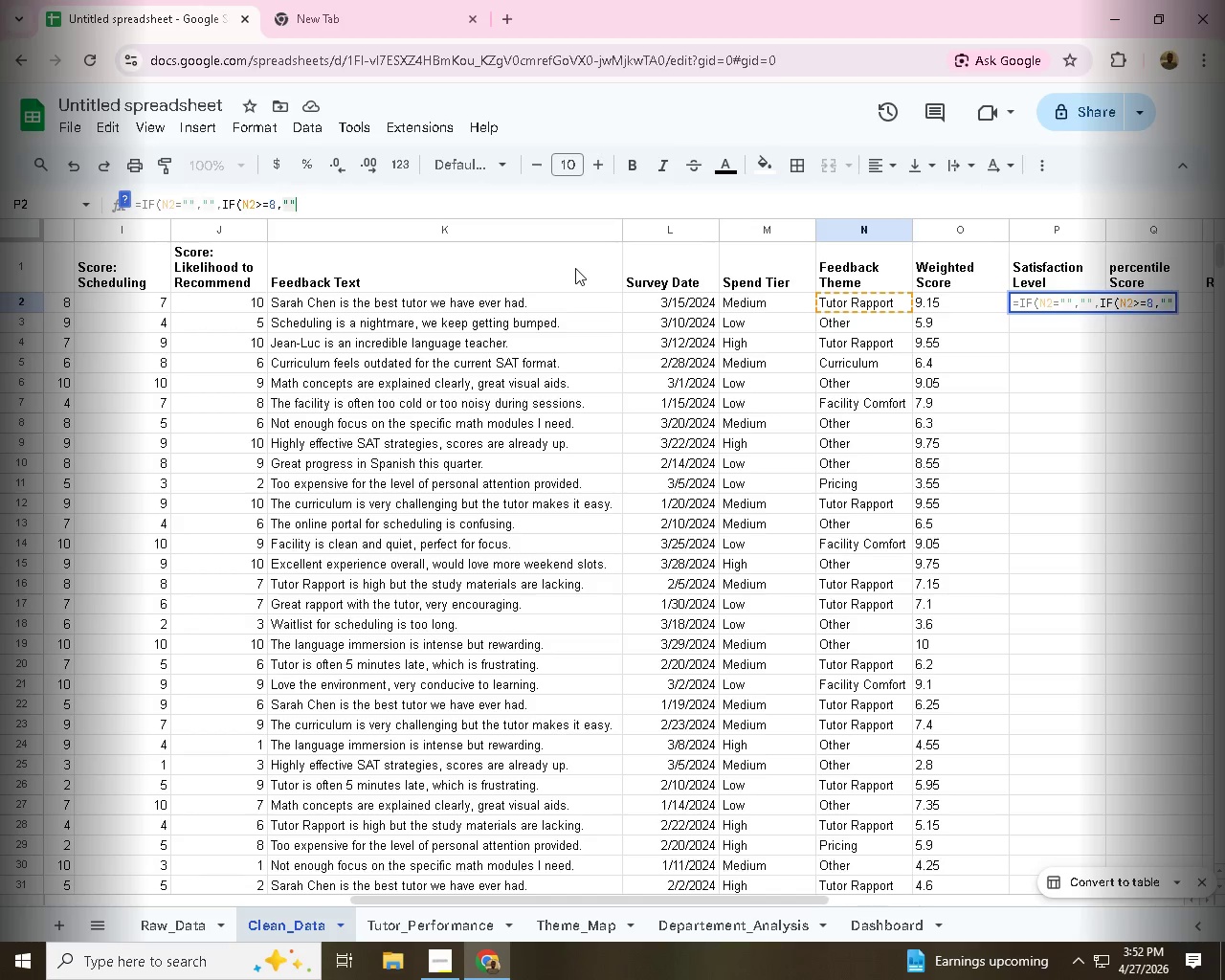 
key(Shift+Quote)
 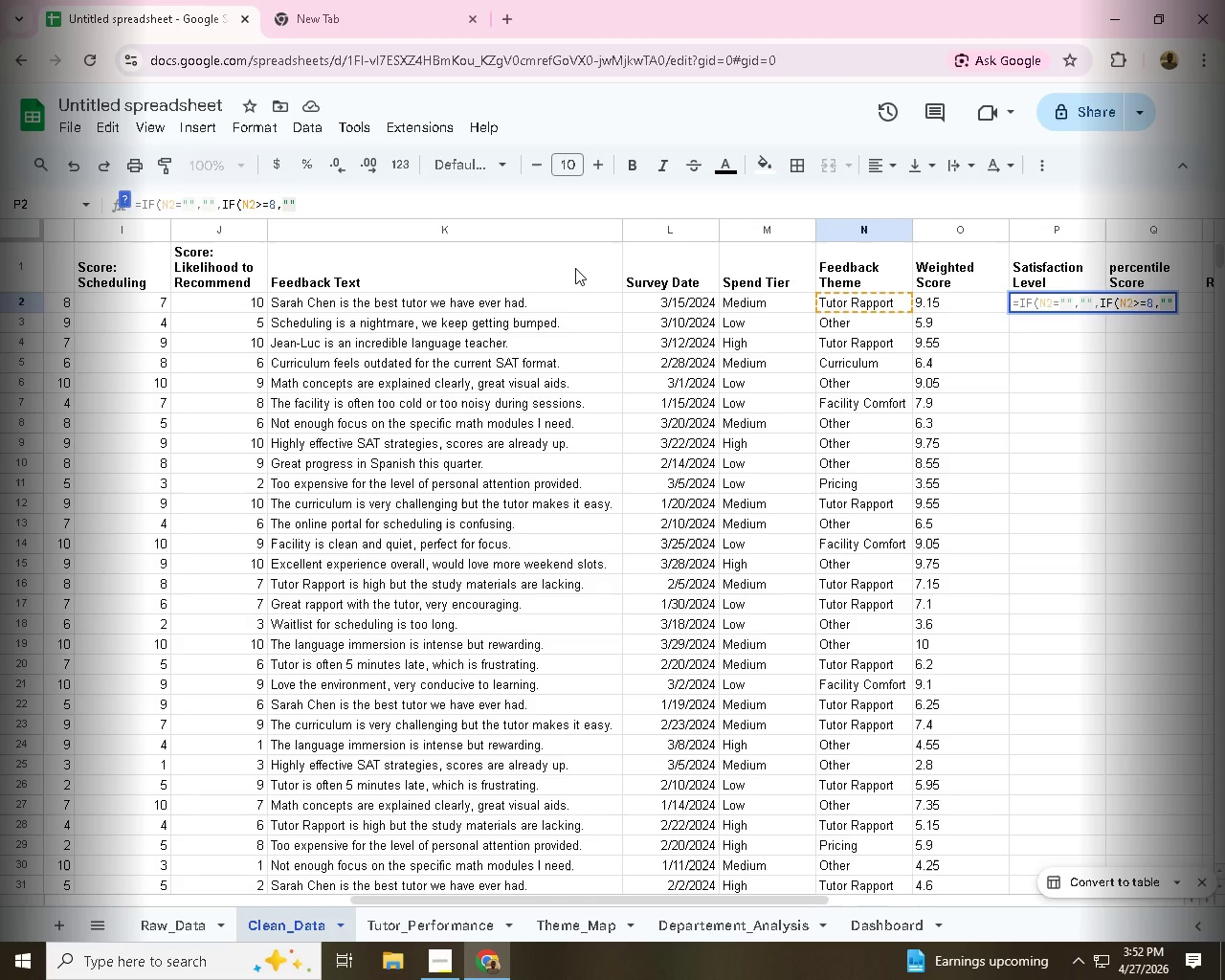 
key(ArrowLeft)
 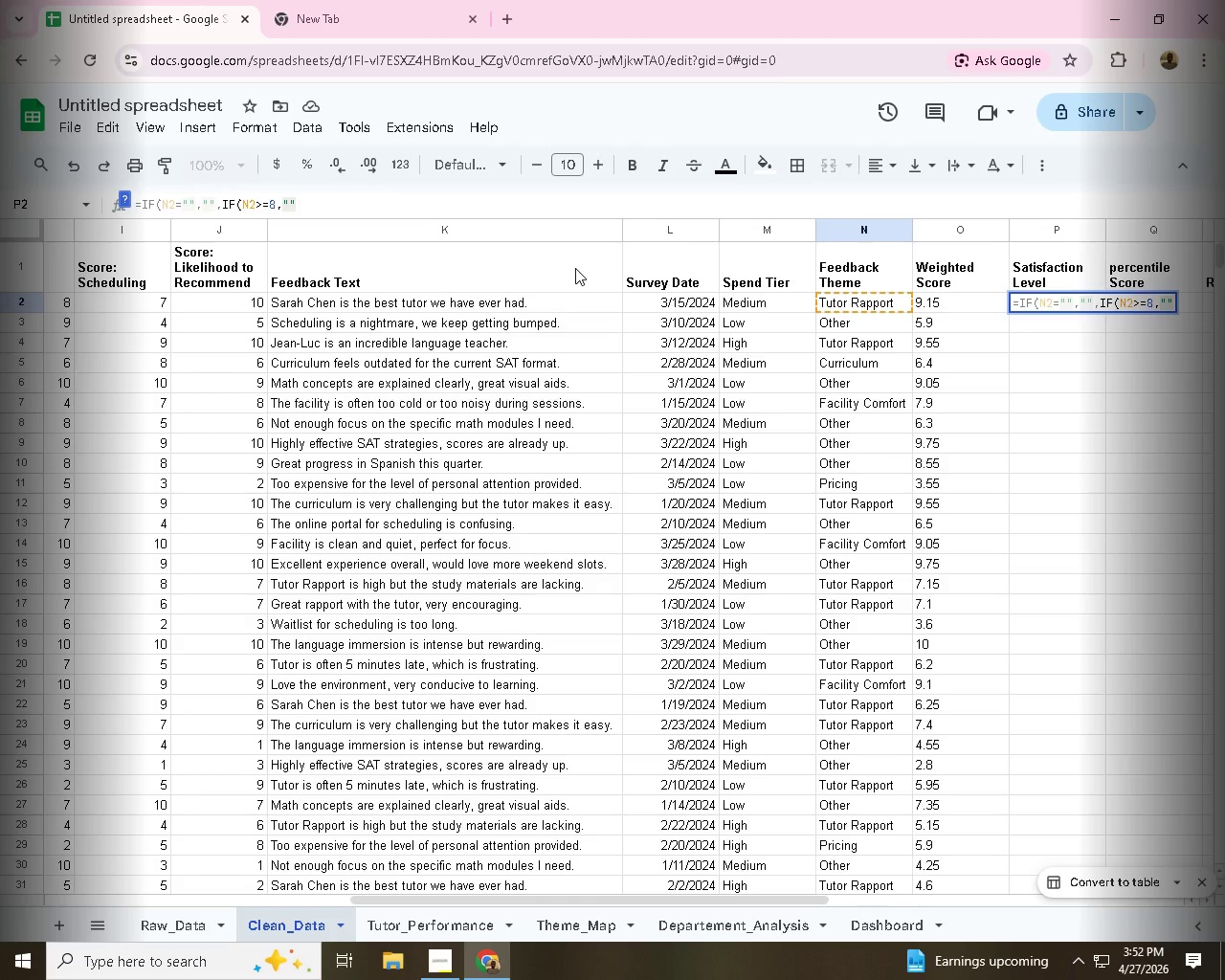 
type(High)
 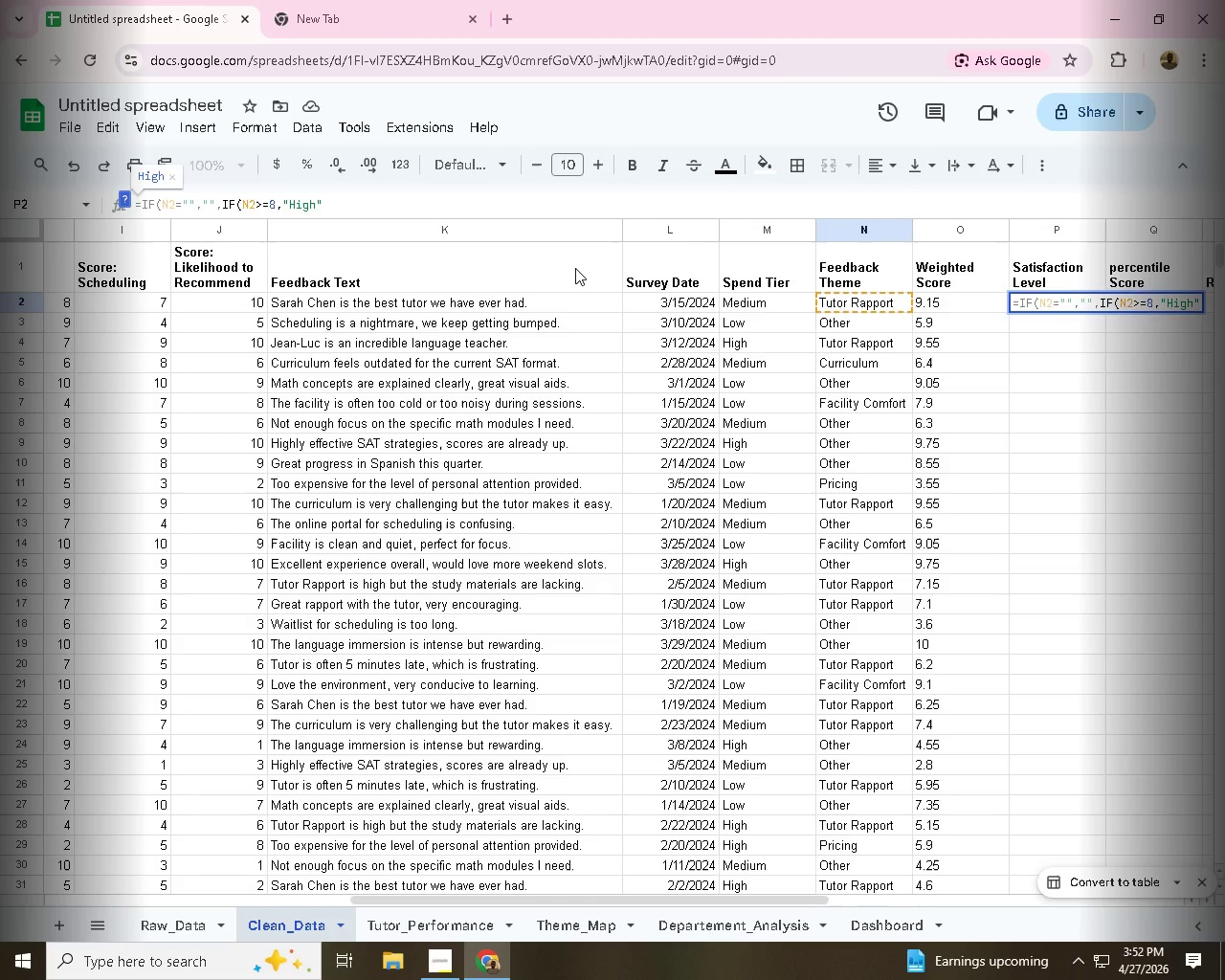 
left_click([381, 216])
 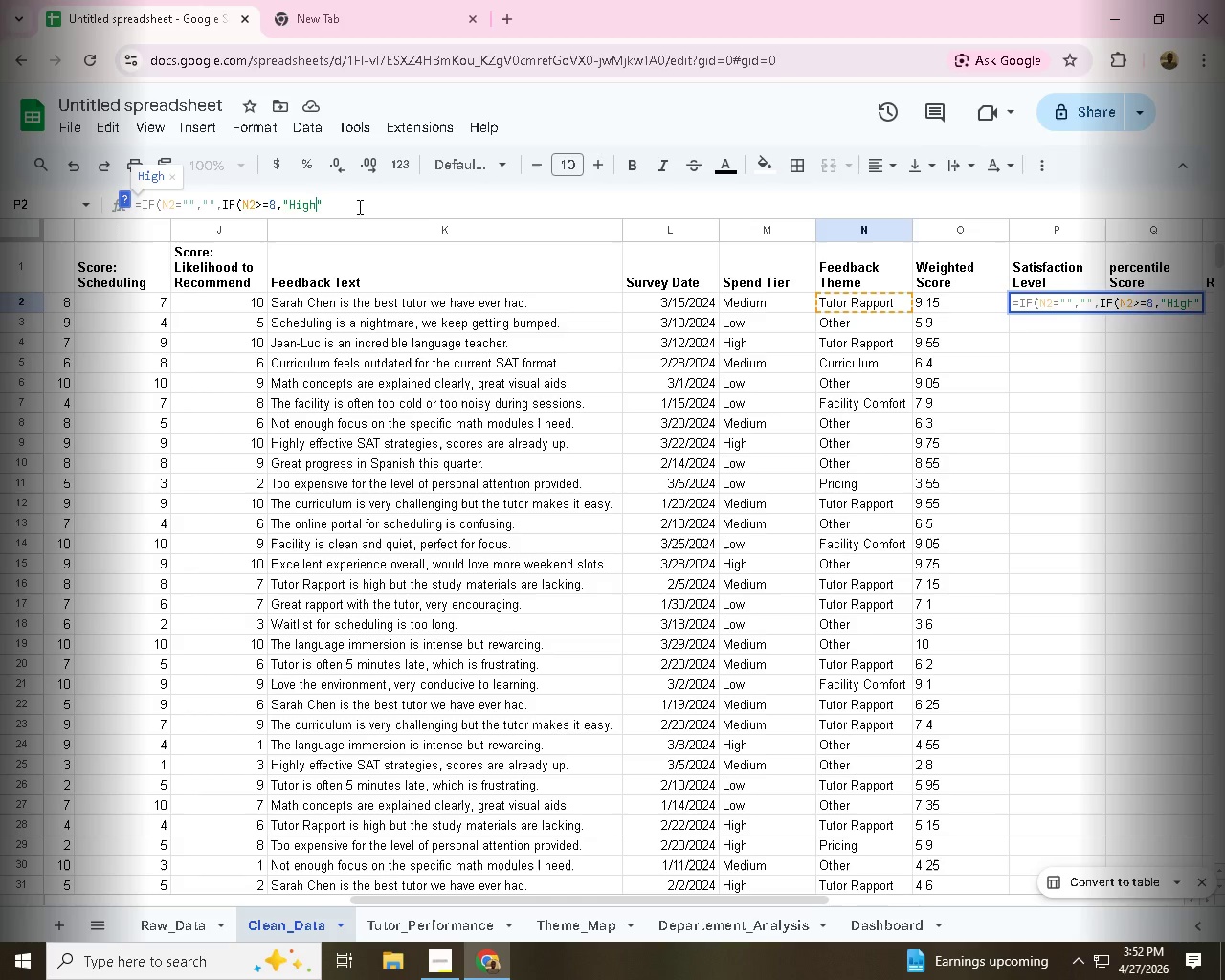 
left_click([358, 207])
 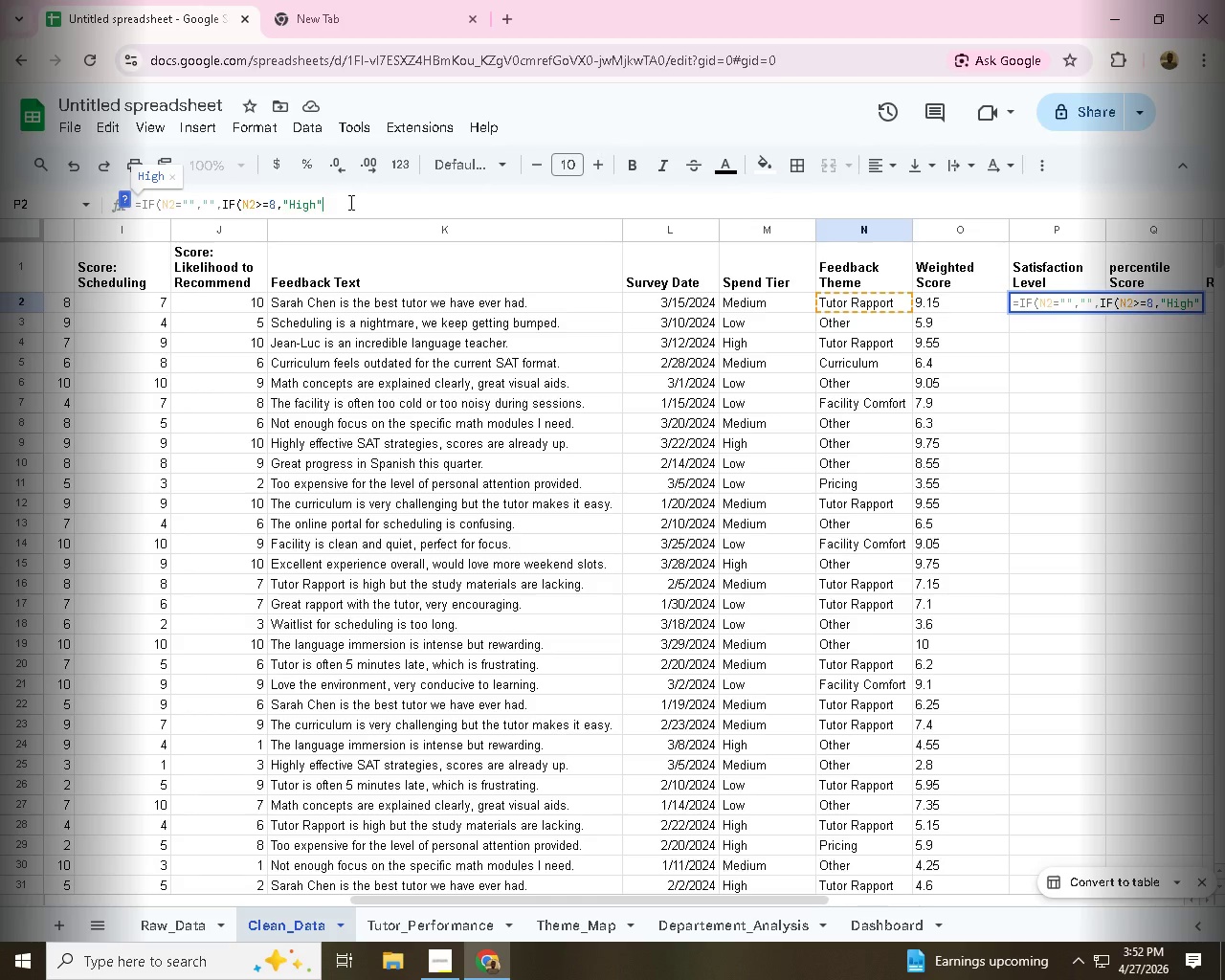 
wait(7.12)
 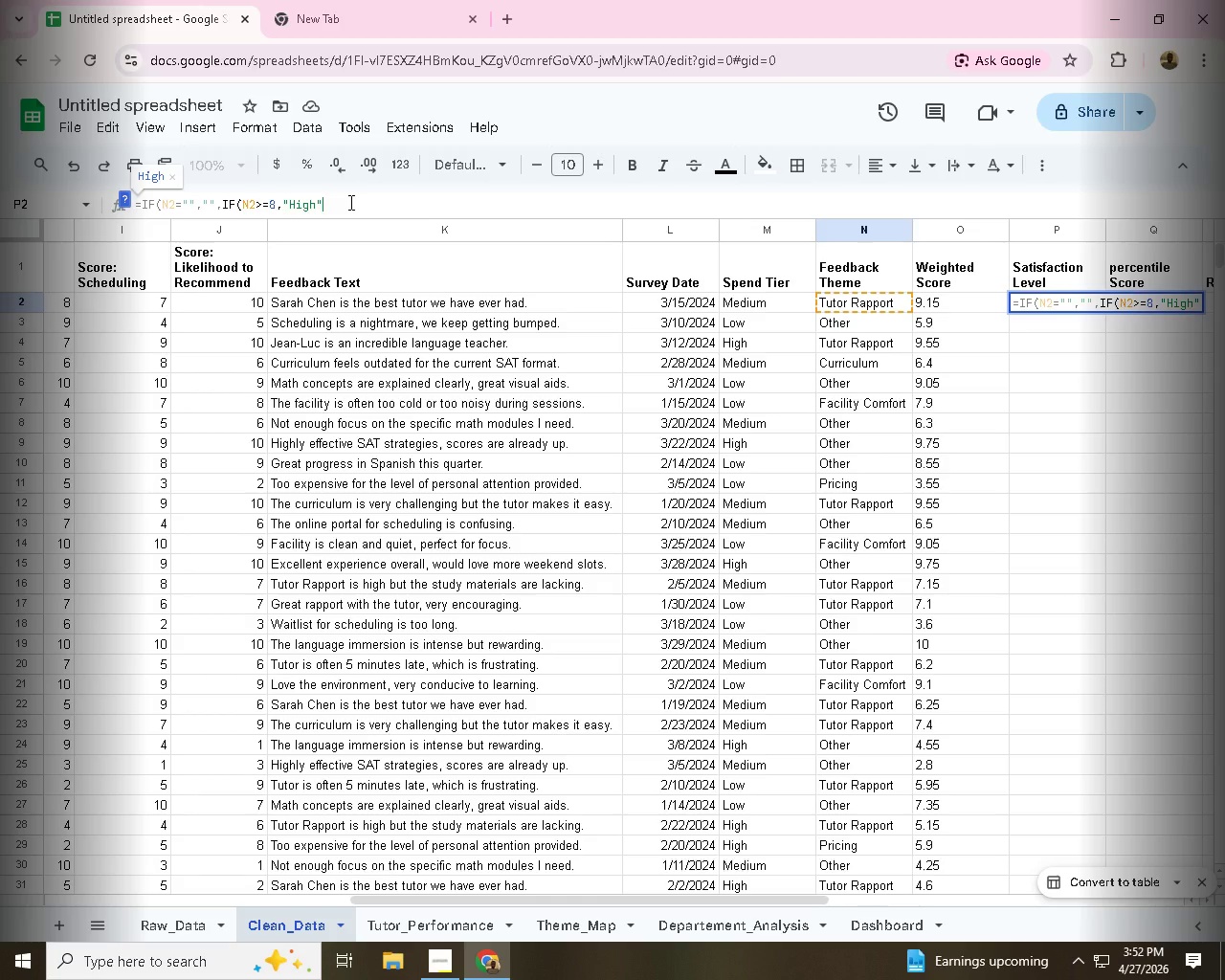 
key(Comma)
 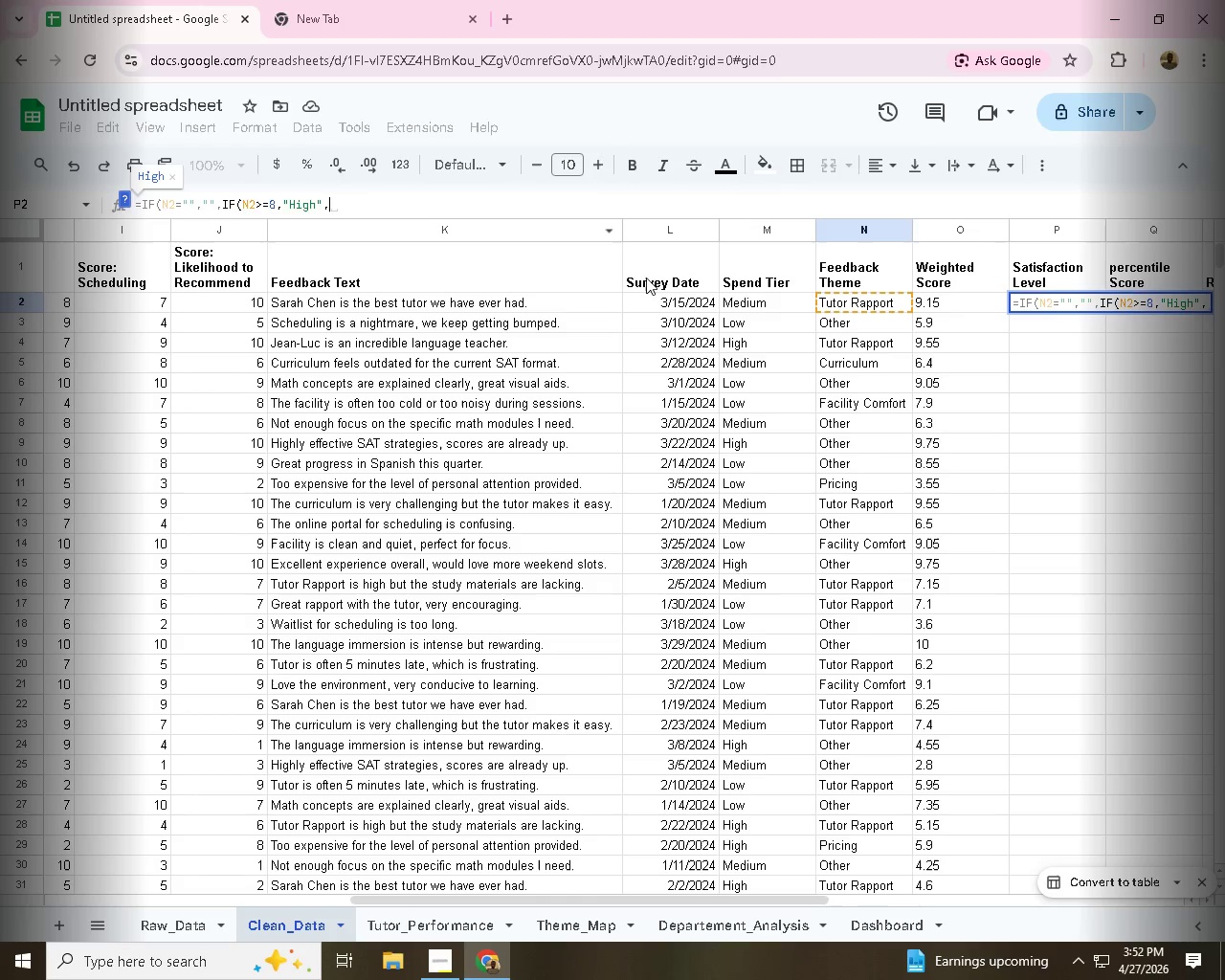 
left_click([843, 301])
 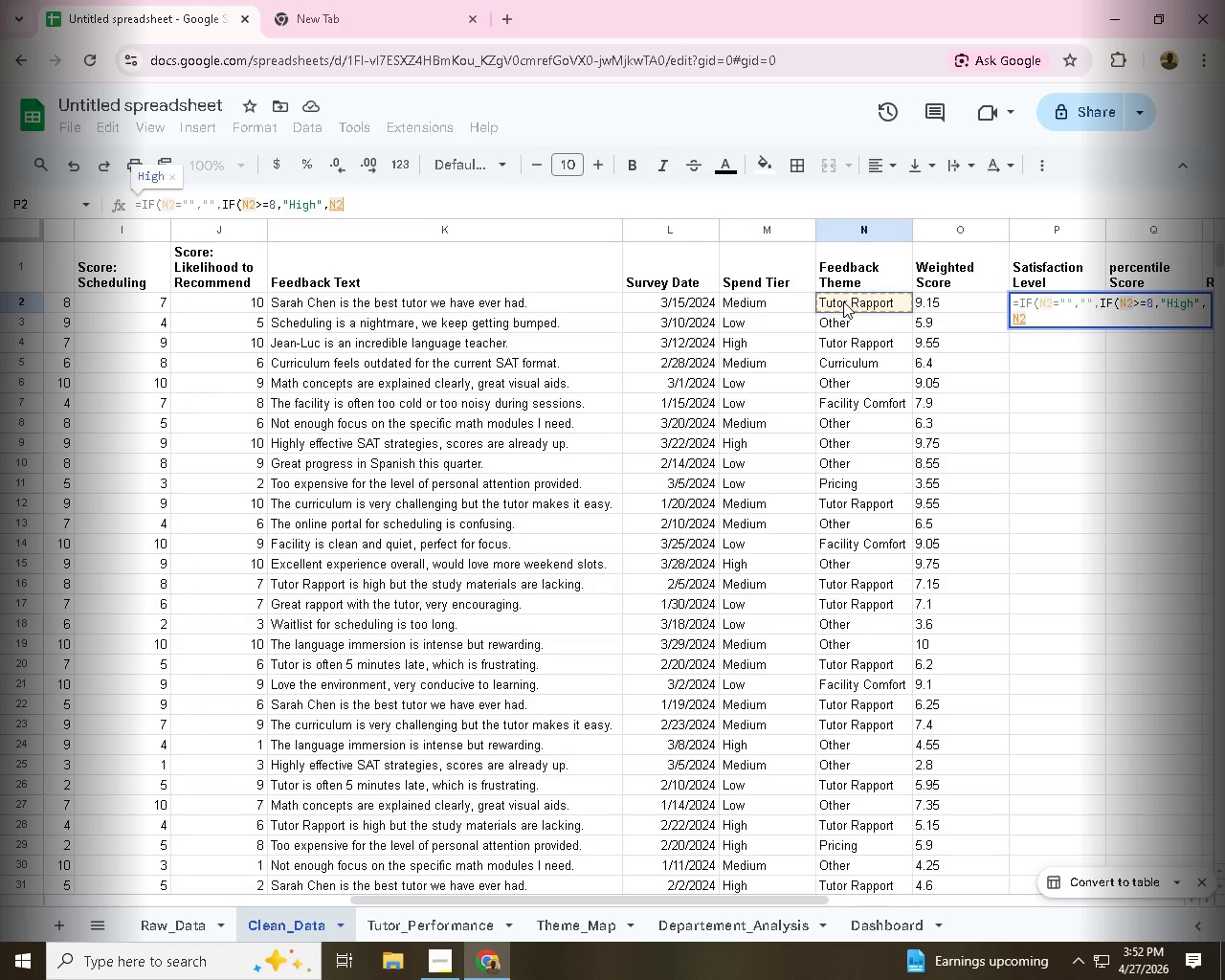 
key(Shift+Period)
 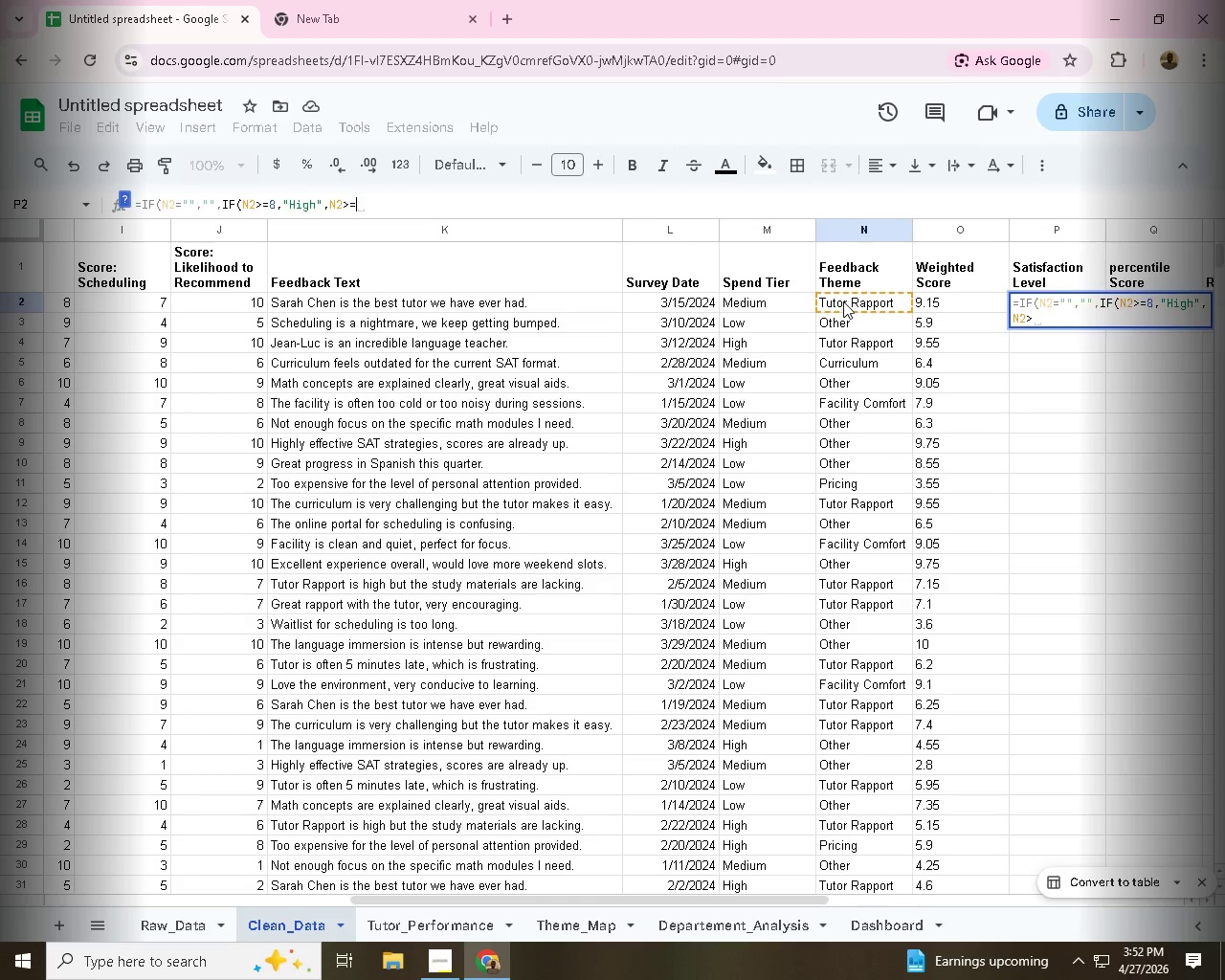 
key(Equal)
 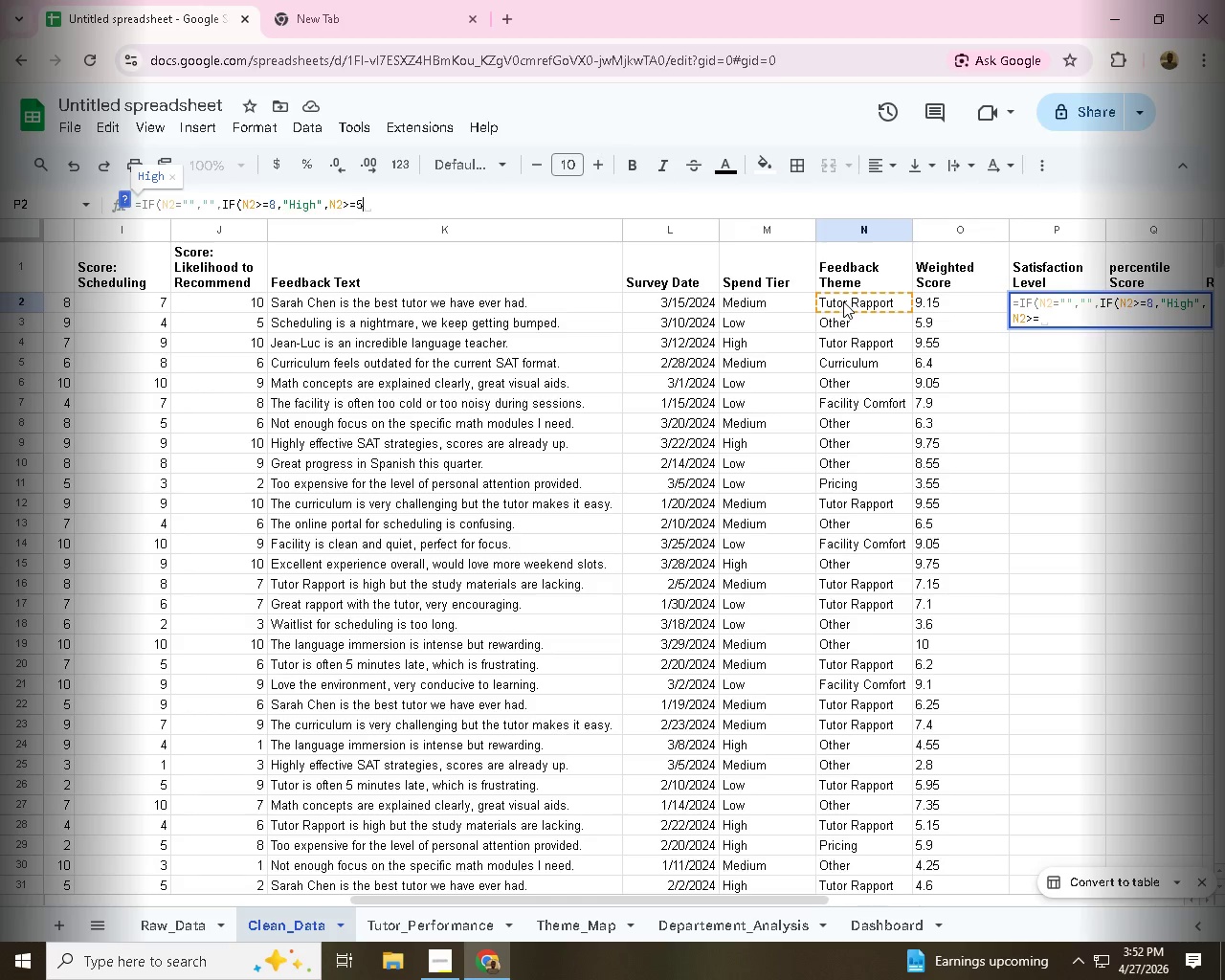 
key(5)
 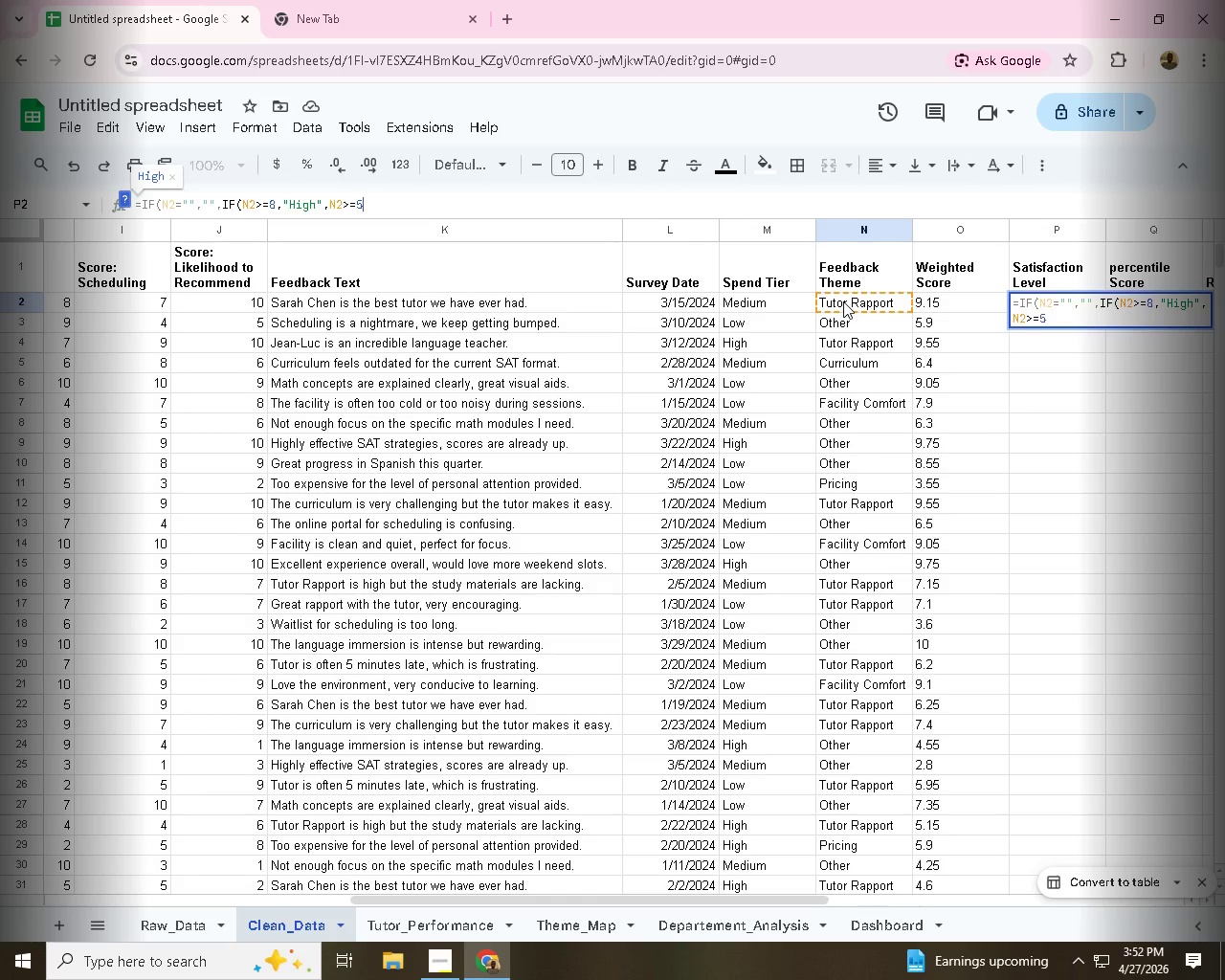 
key(Comma)
 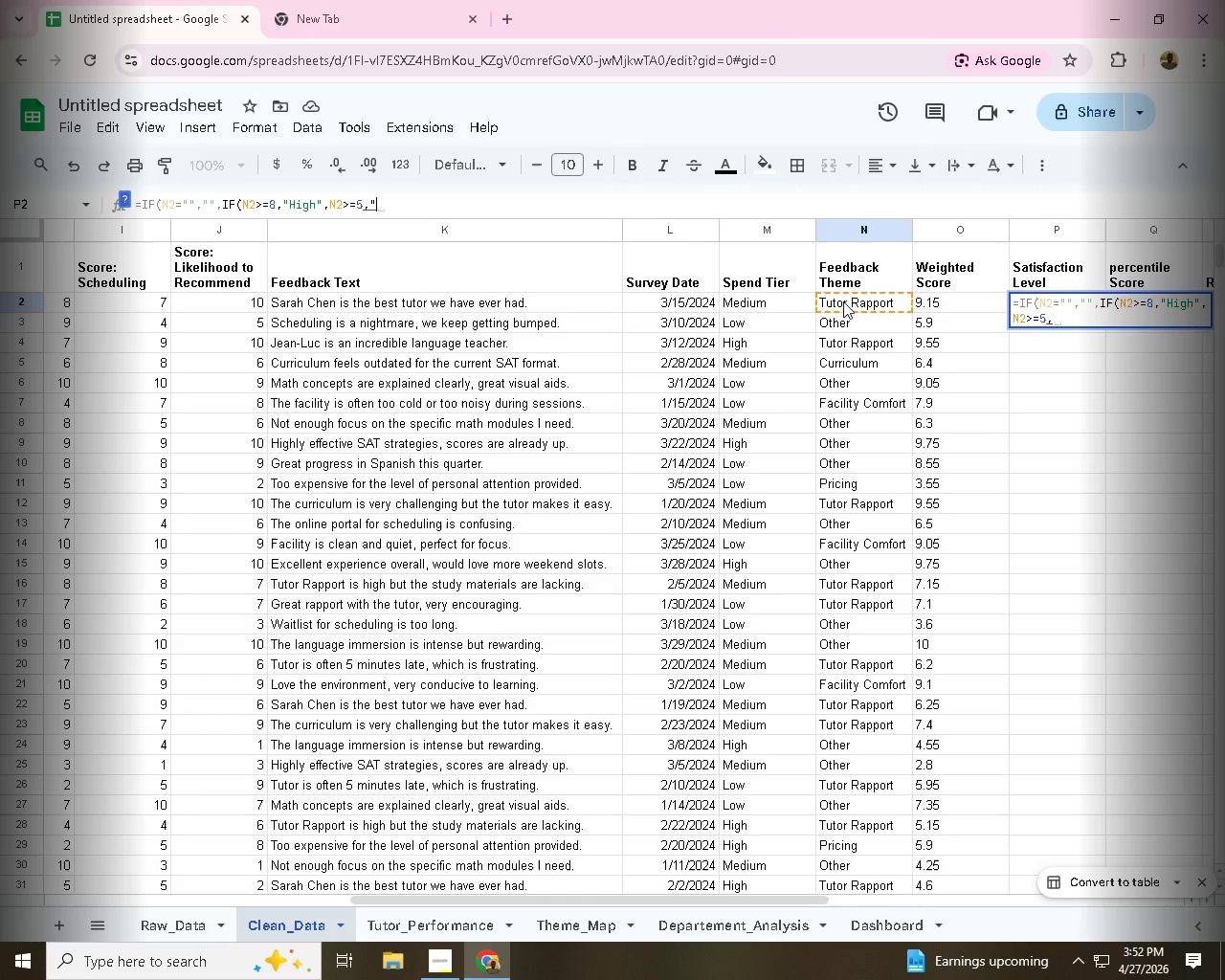 
key(Shift+Quote)
 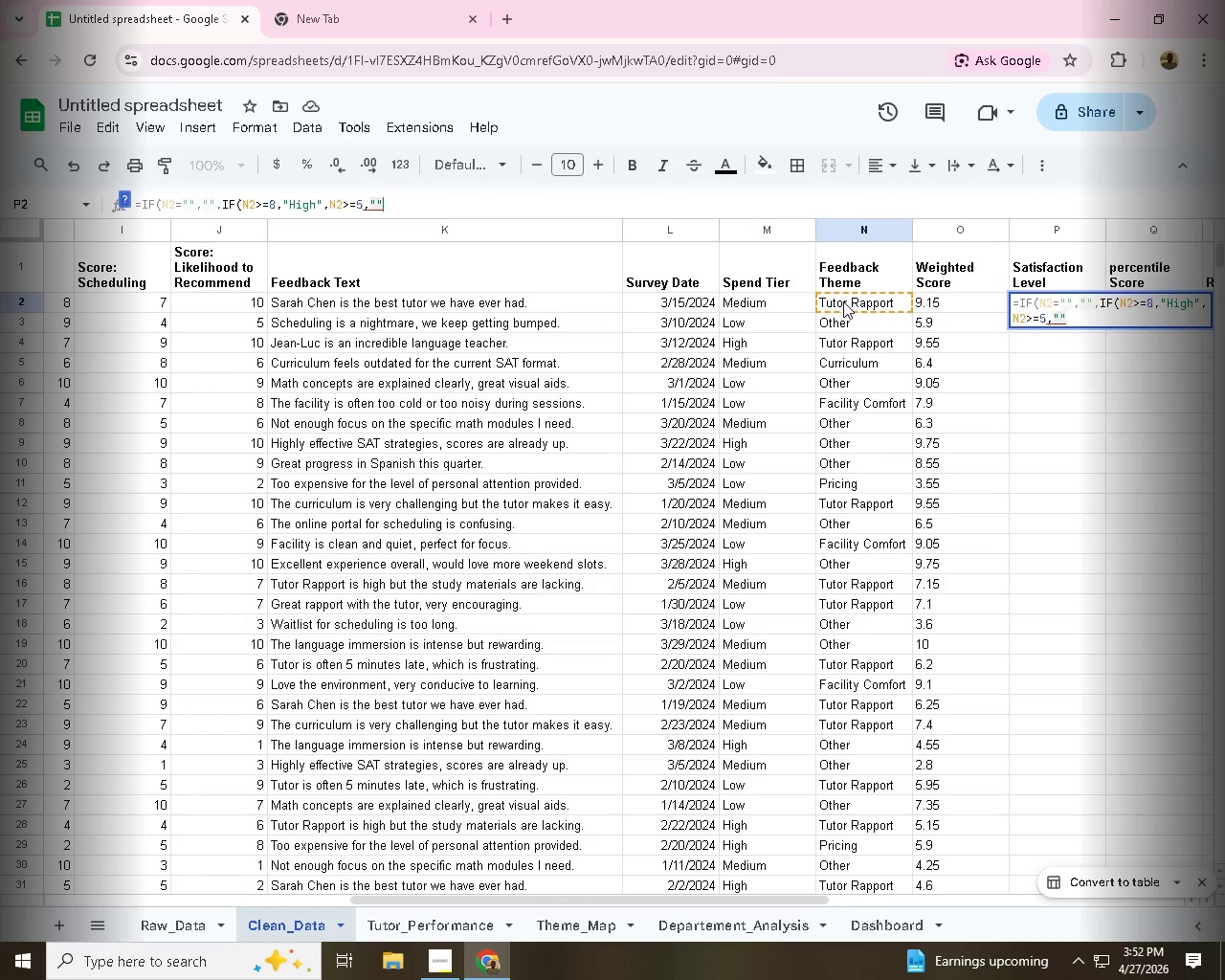 
key(Shift+Quote)
 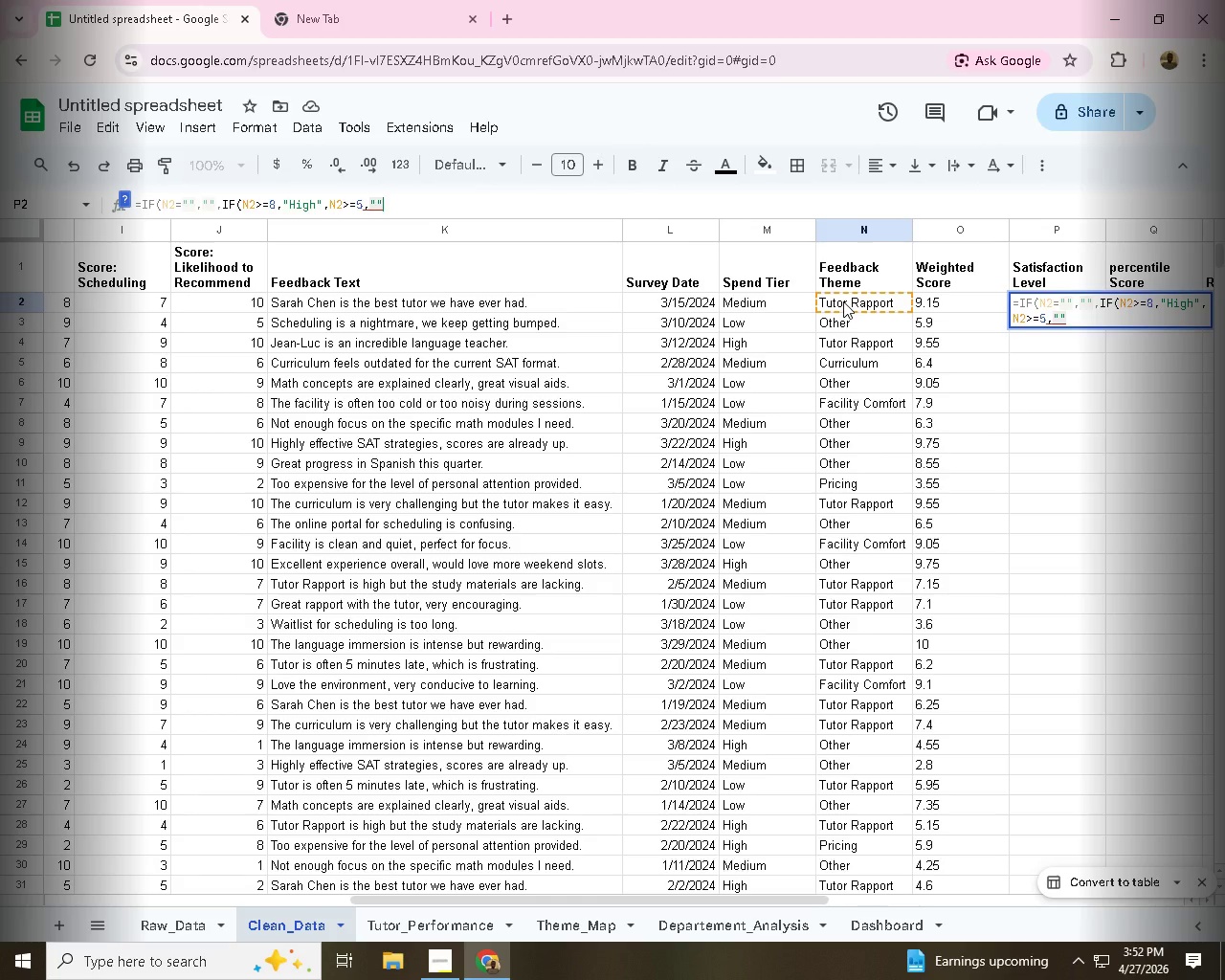 
key(ArrowLeft)
 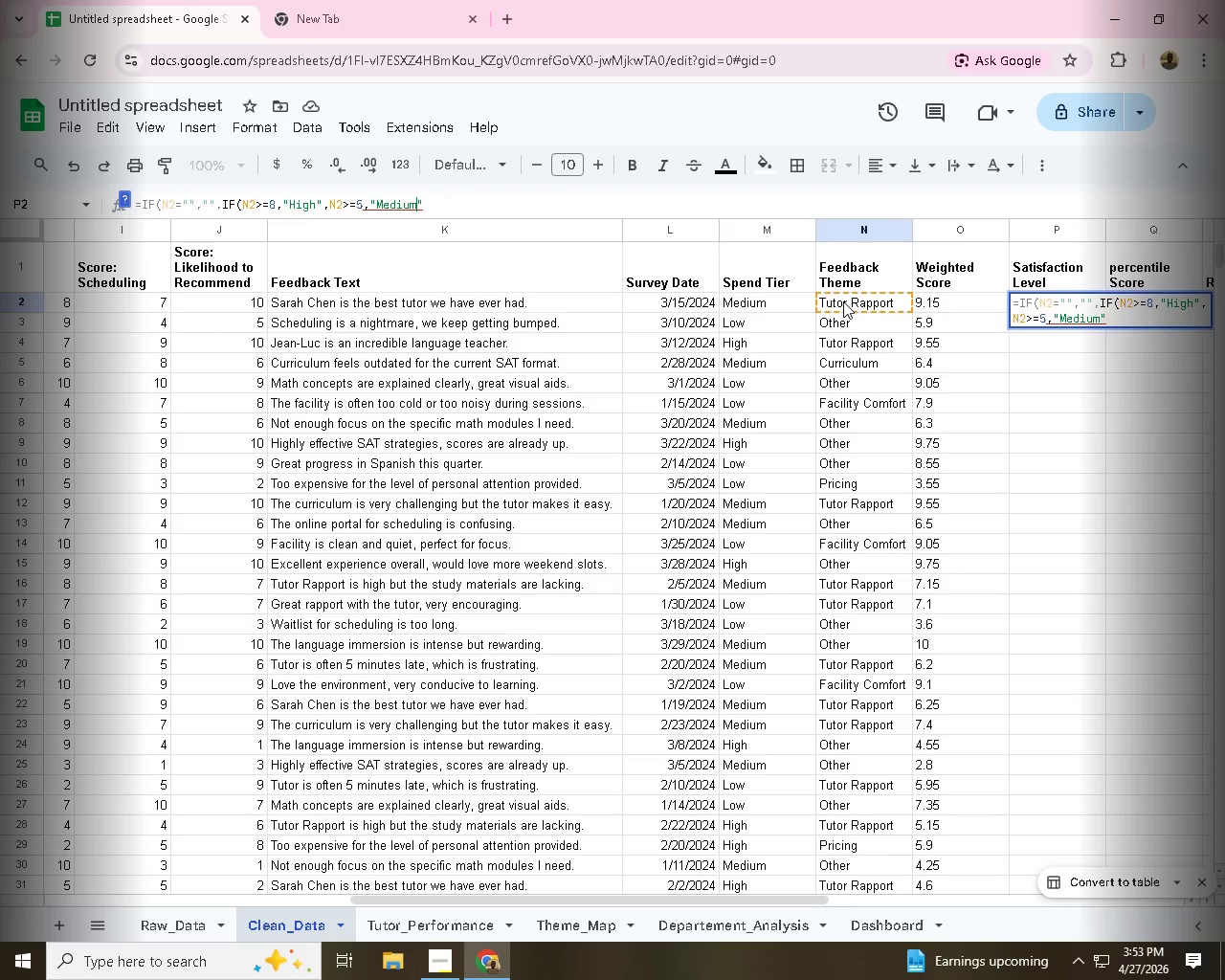 
type(Medium)
 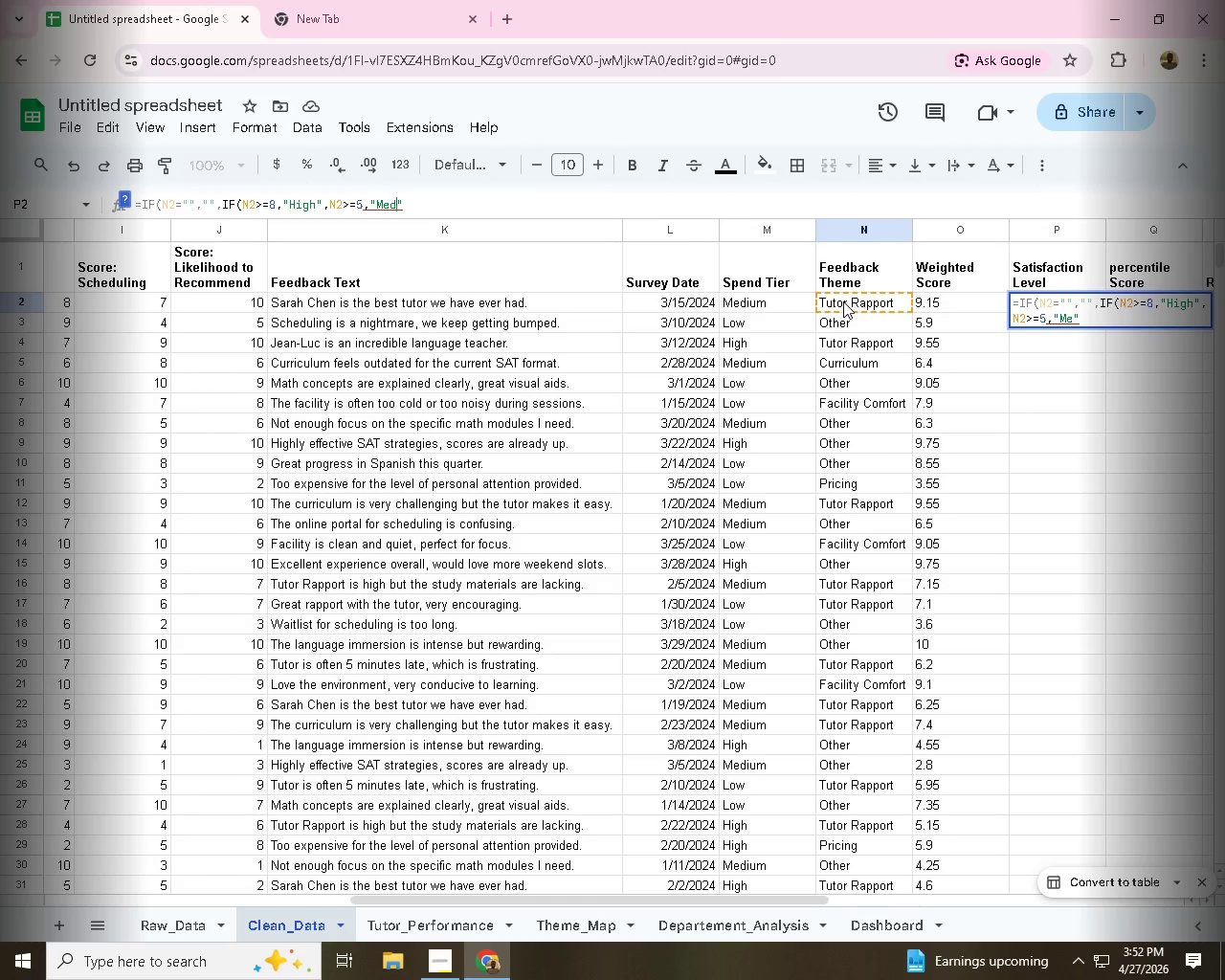 
wait(10.83)
 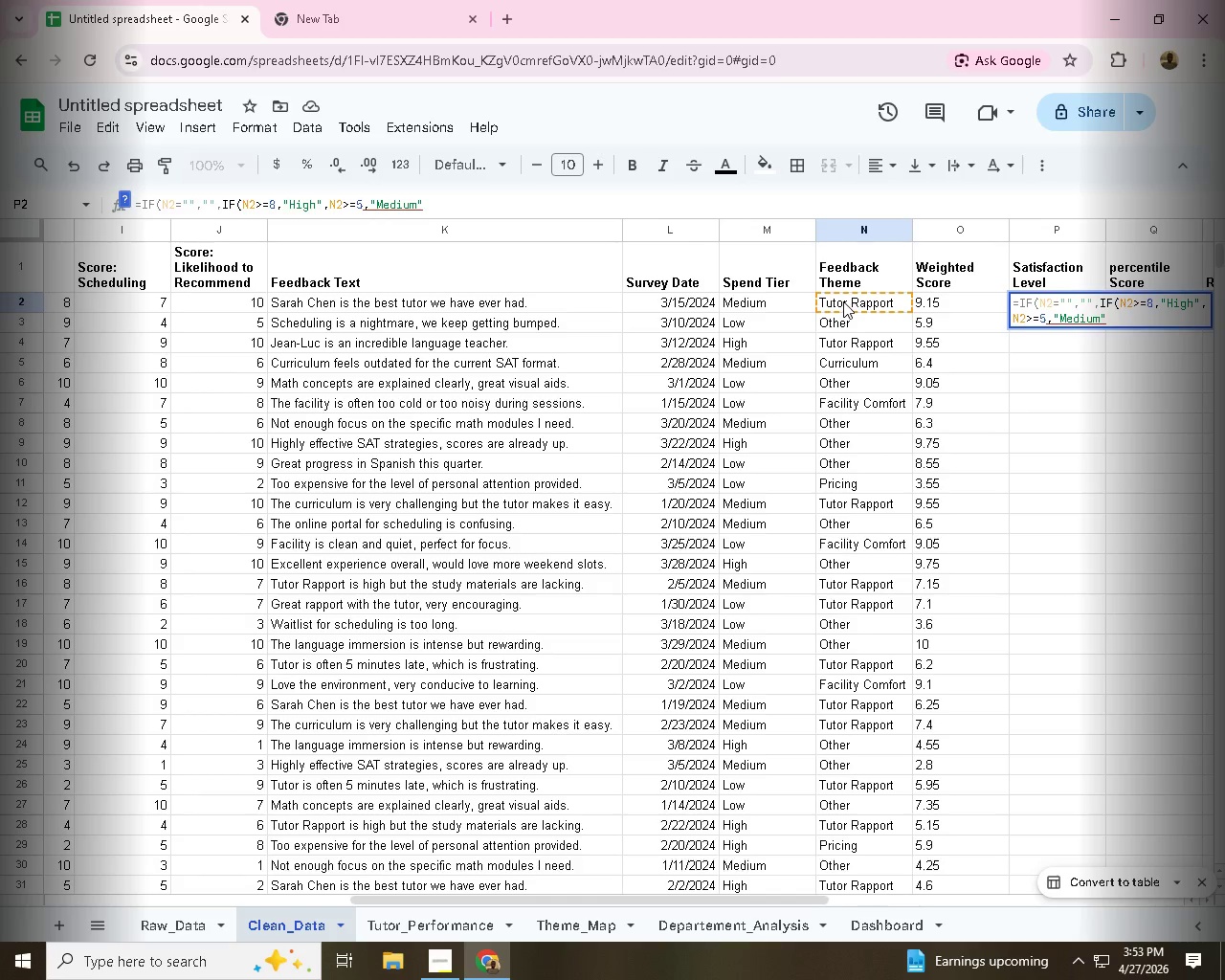 
key(ArrowRight)
 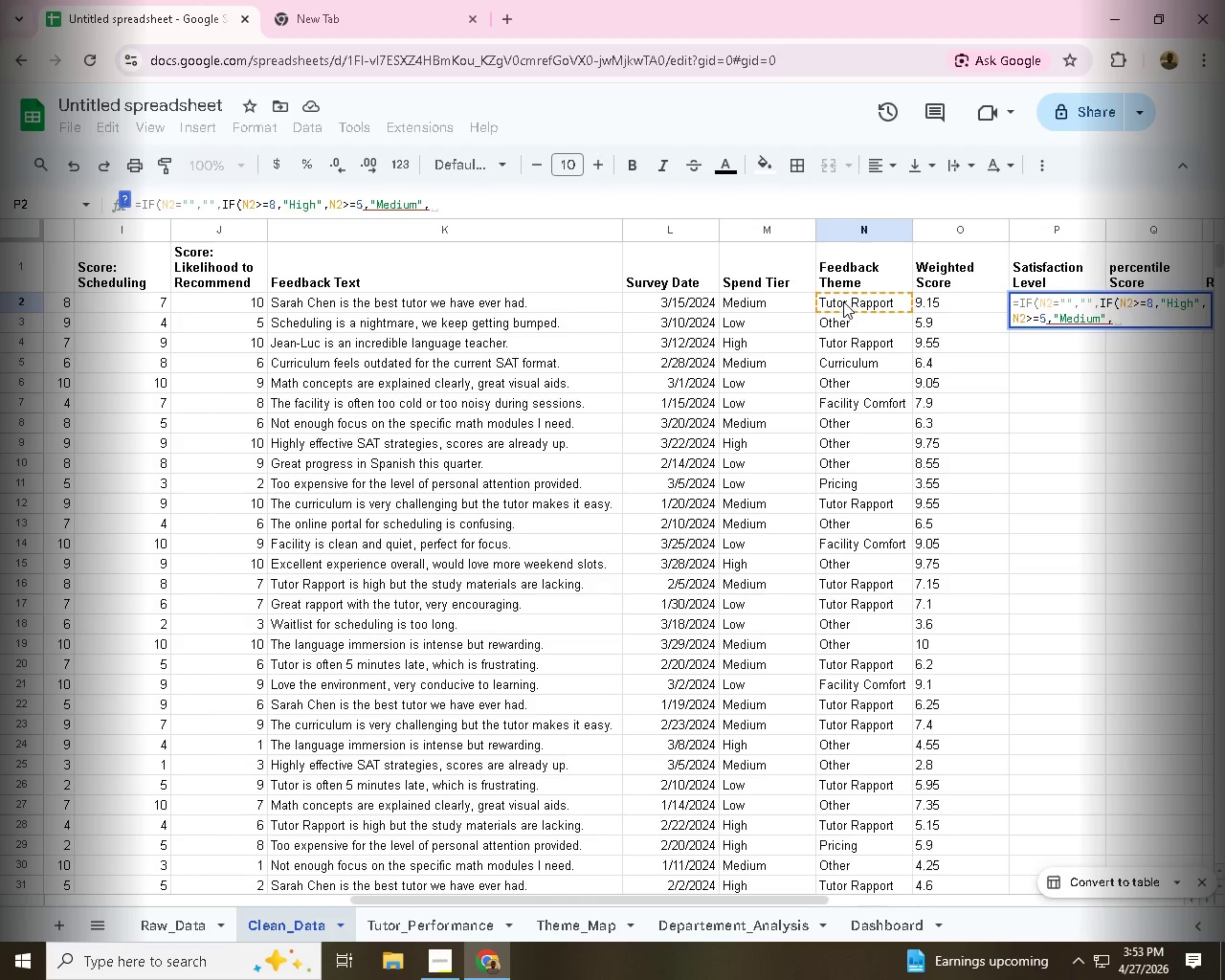 
type(,TRUE)
 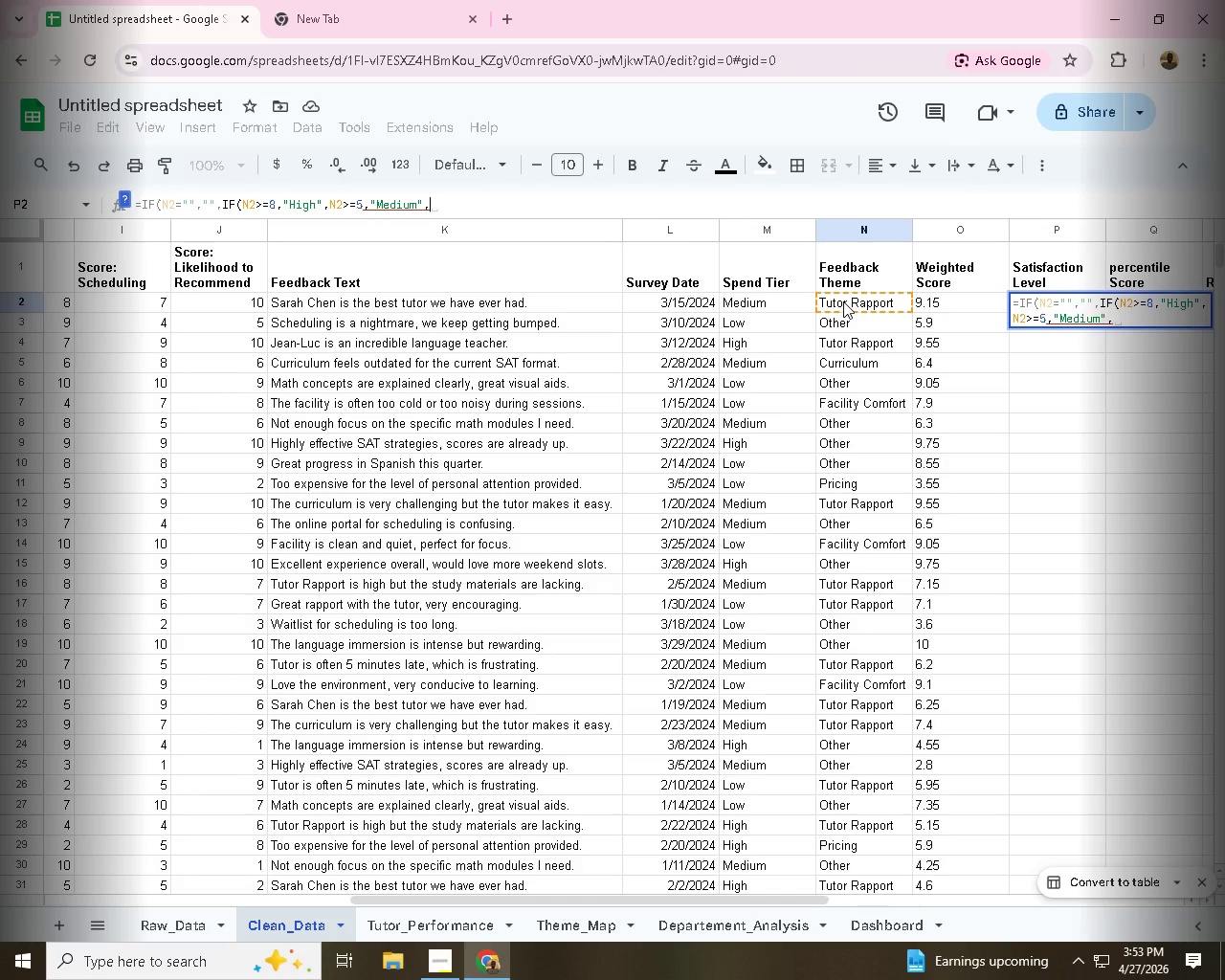 
key(Comma)
 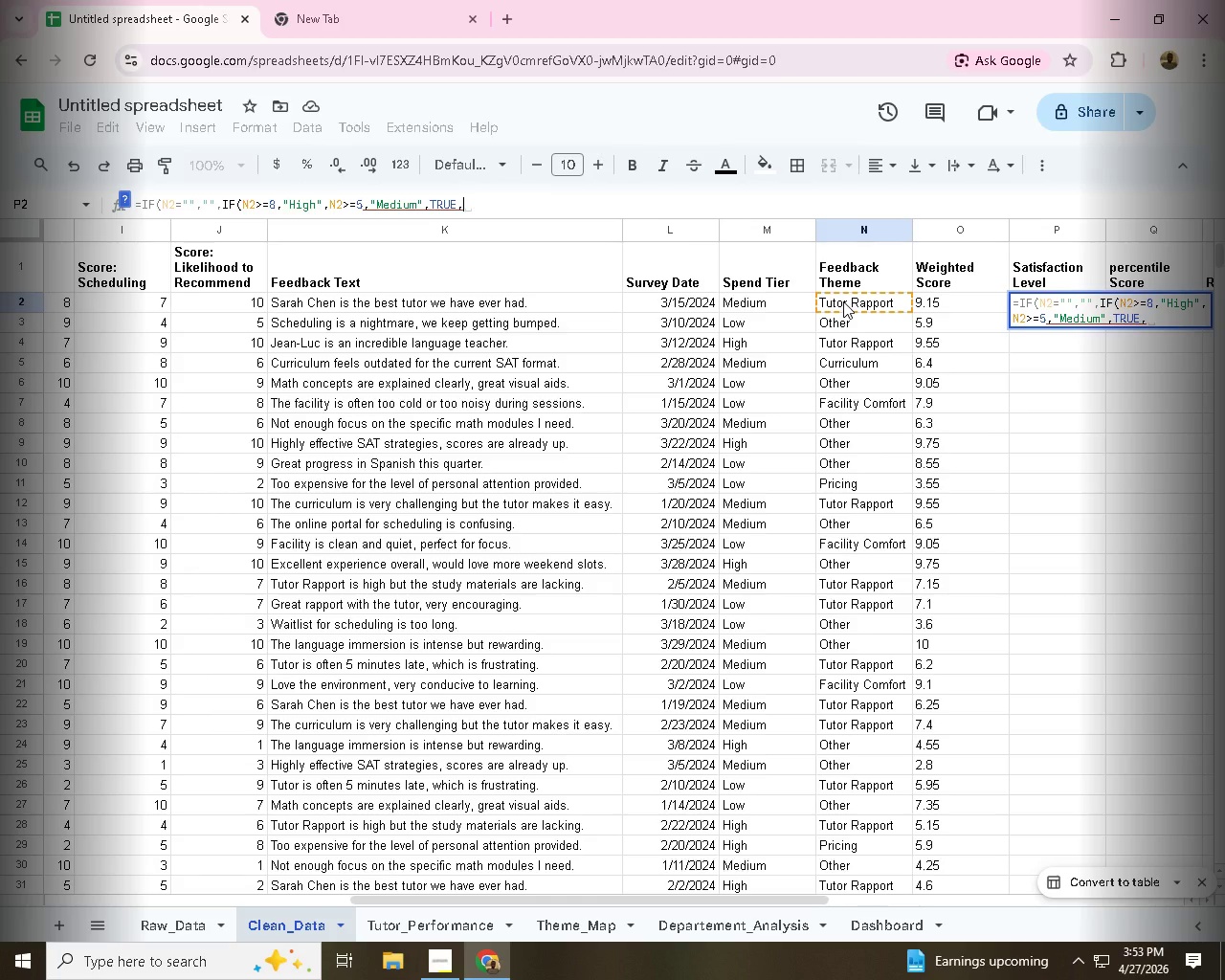 
key(Shift+ShiftRight)
 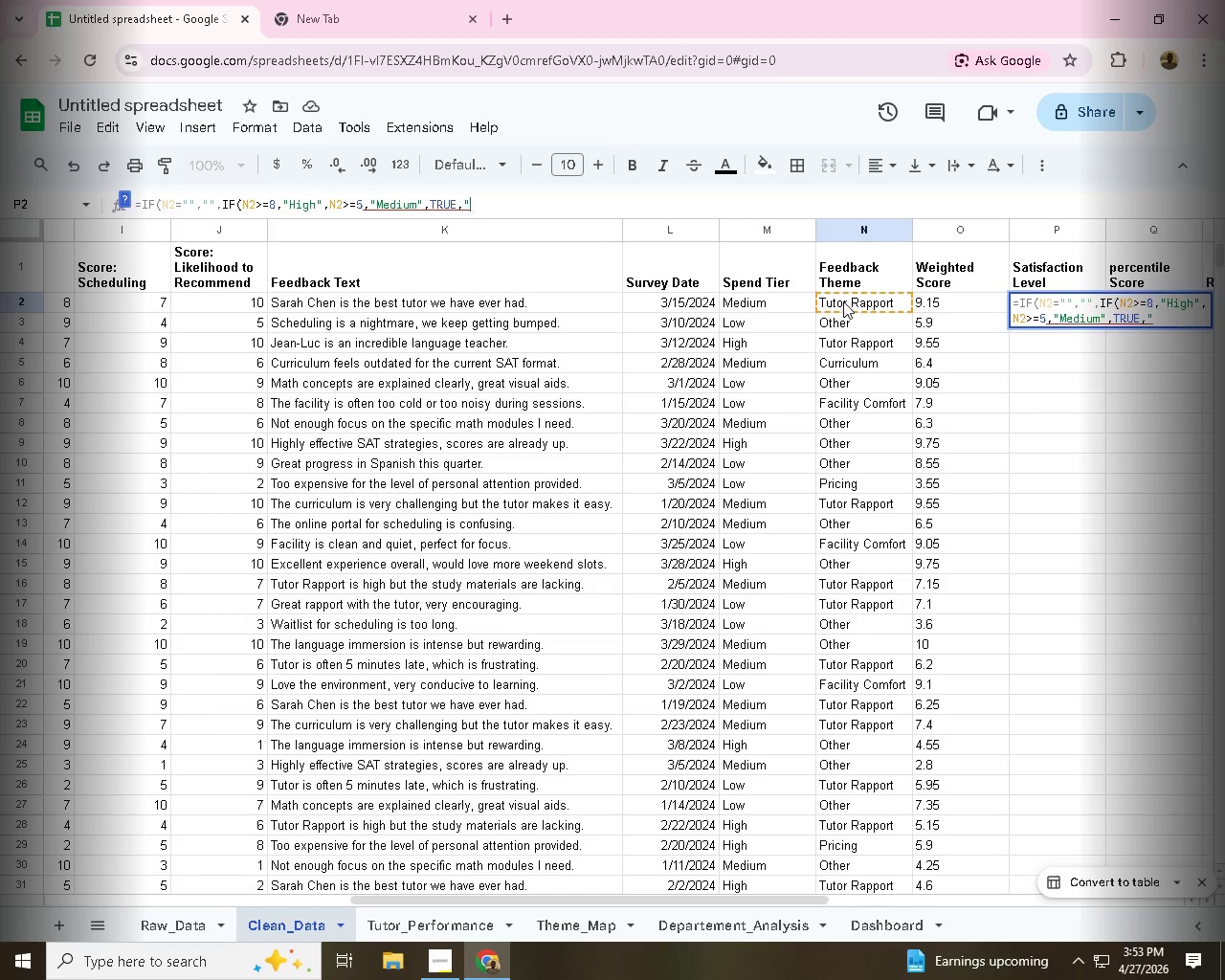 
key(Shift+Quote)
 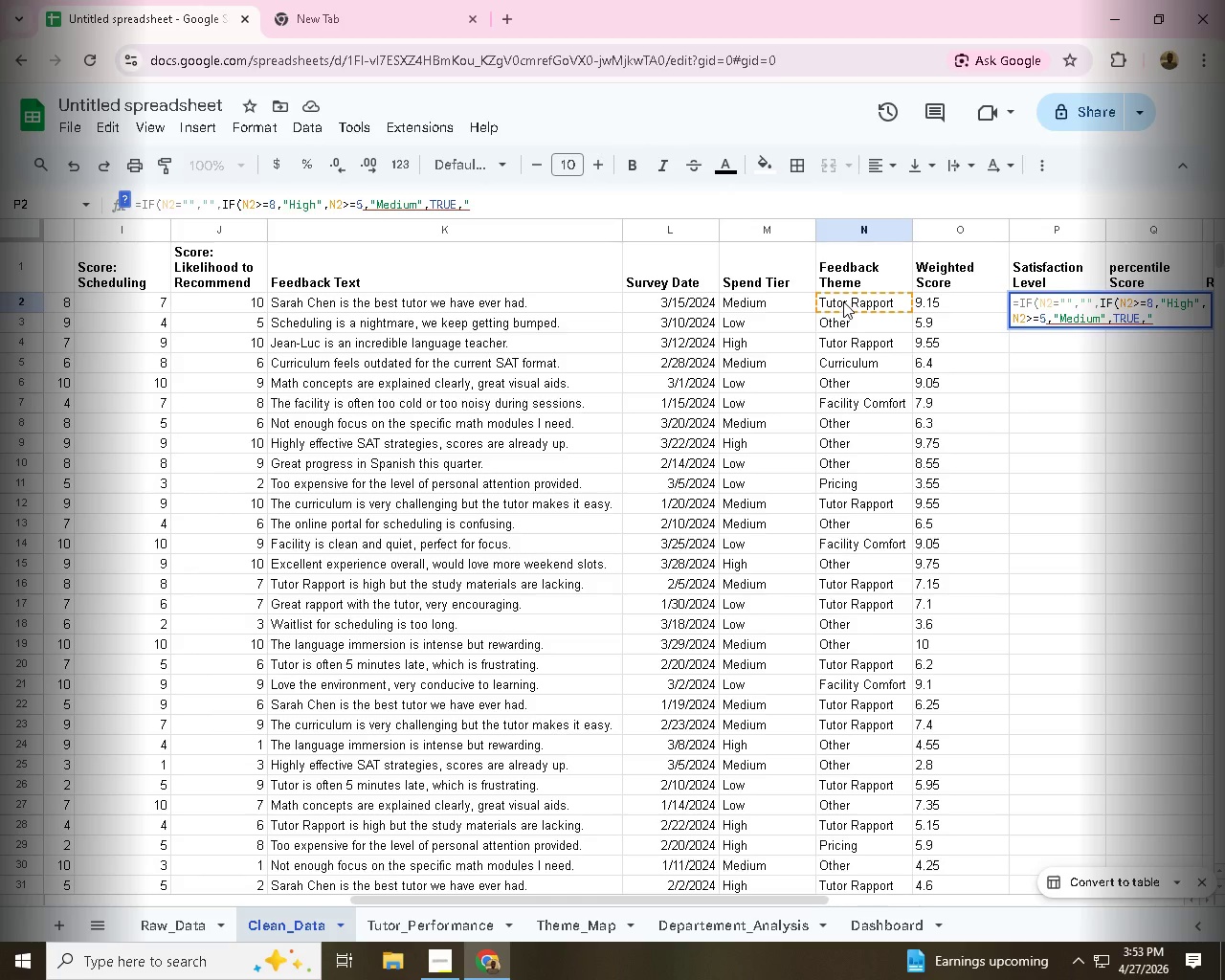 
key(Shift+ShiftRight)
 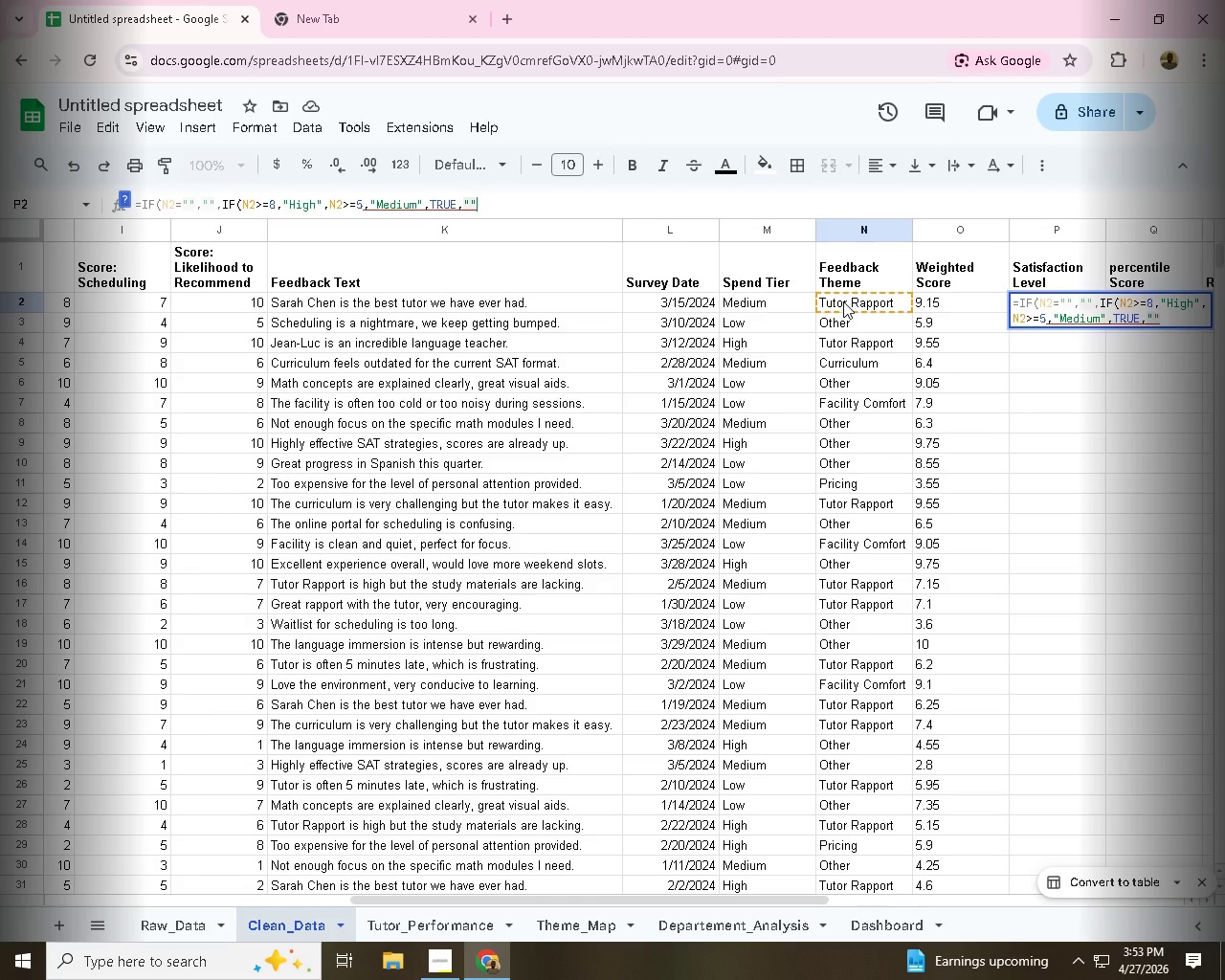 
key(Shift+Quote)
 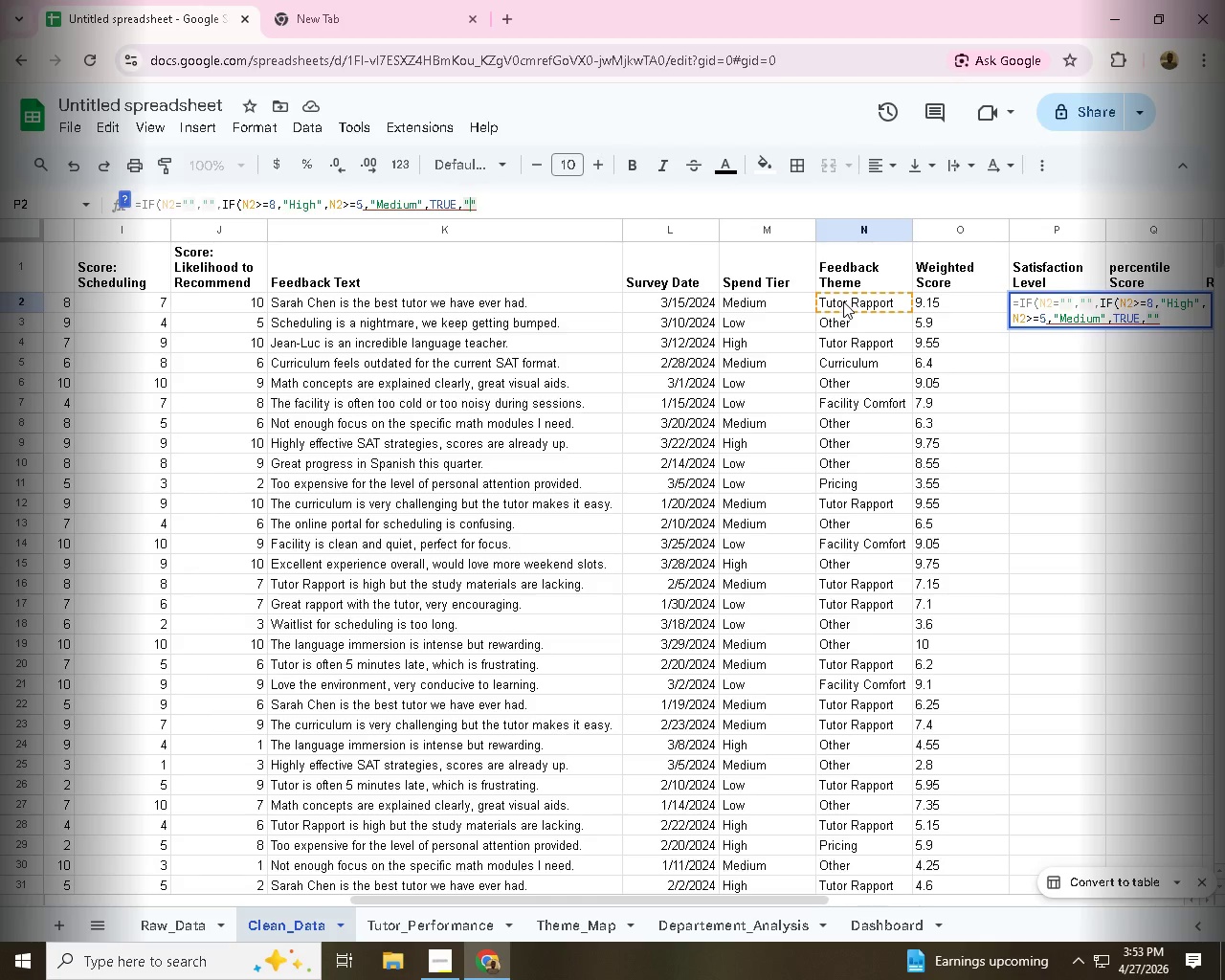 
key(ArrowLeft)
 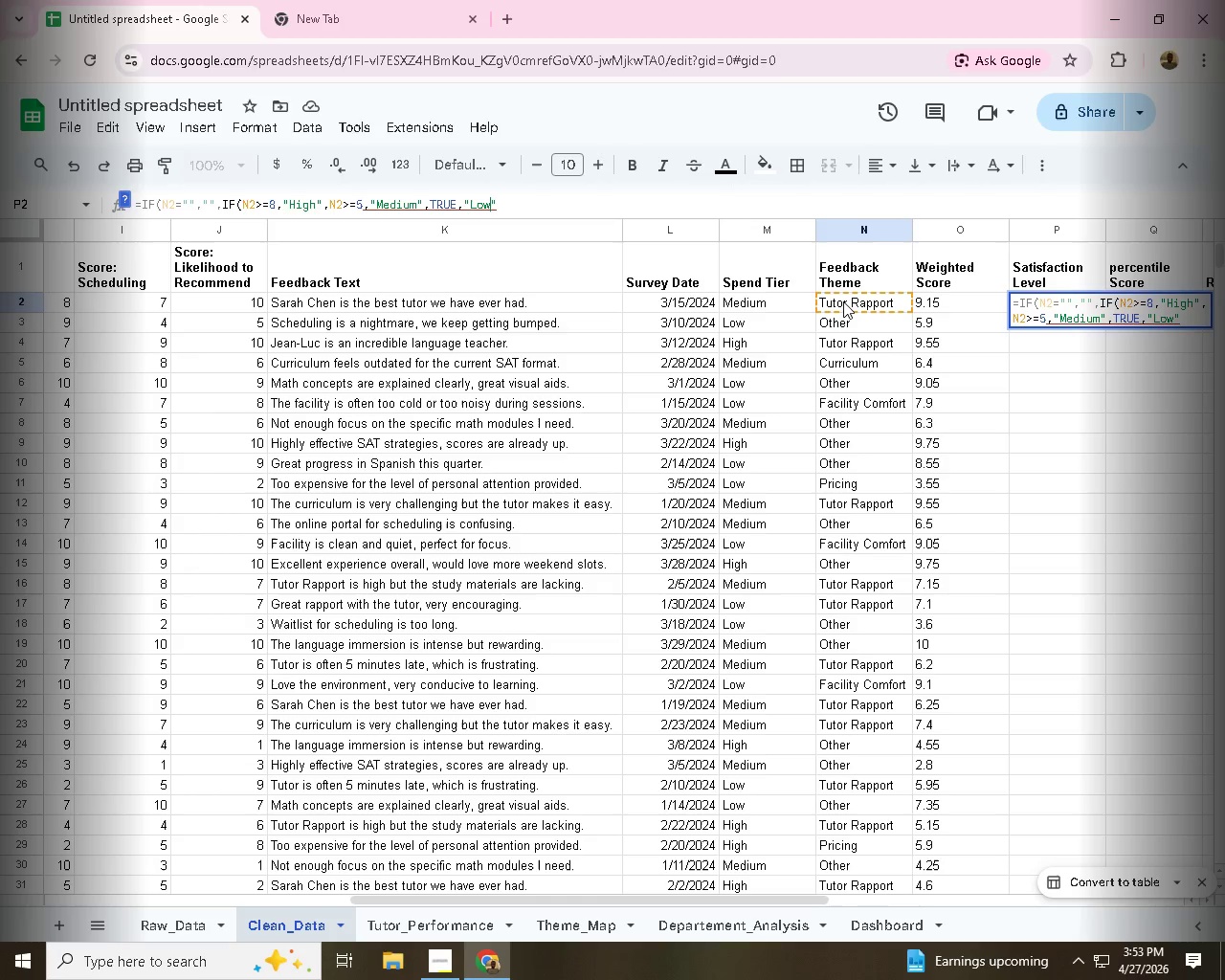 
type(Low)
 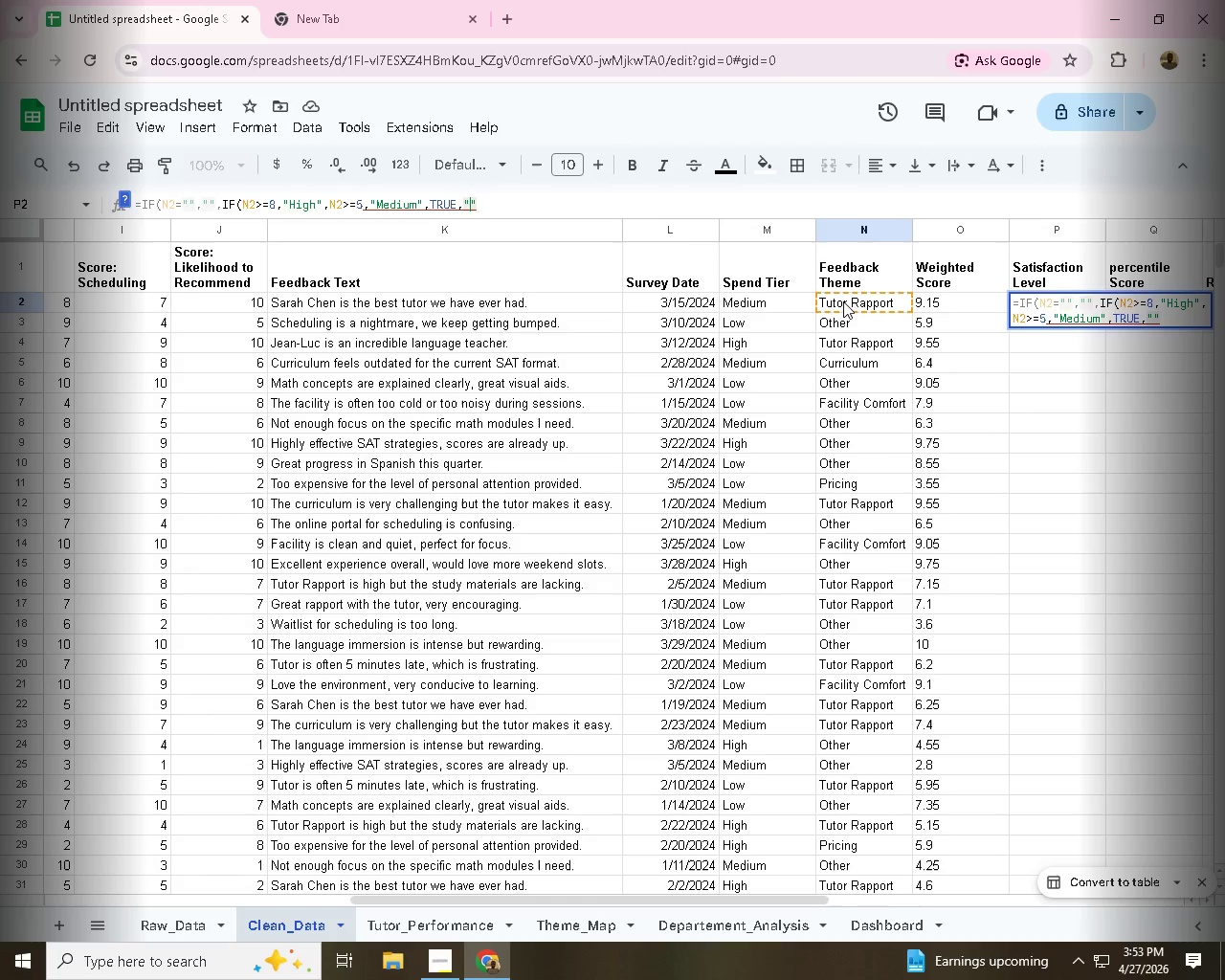 
left_click([505, 204])
 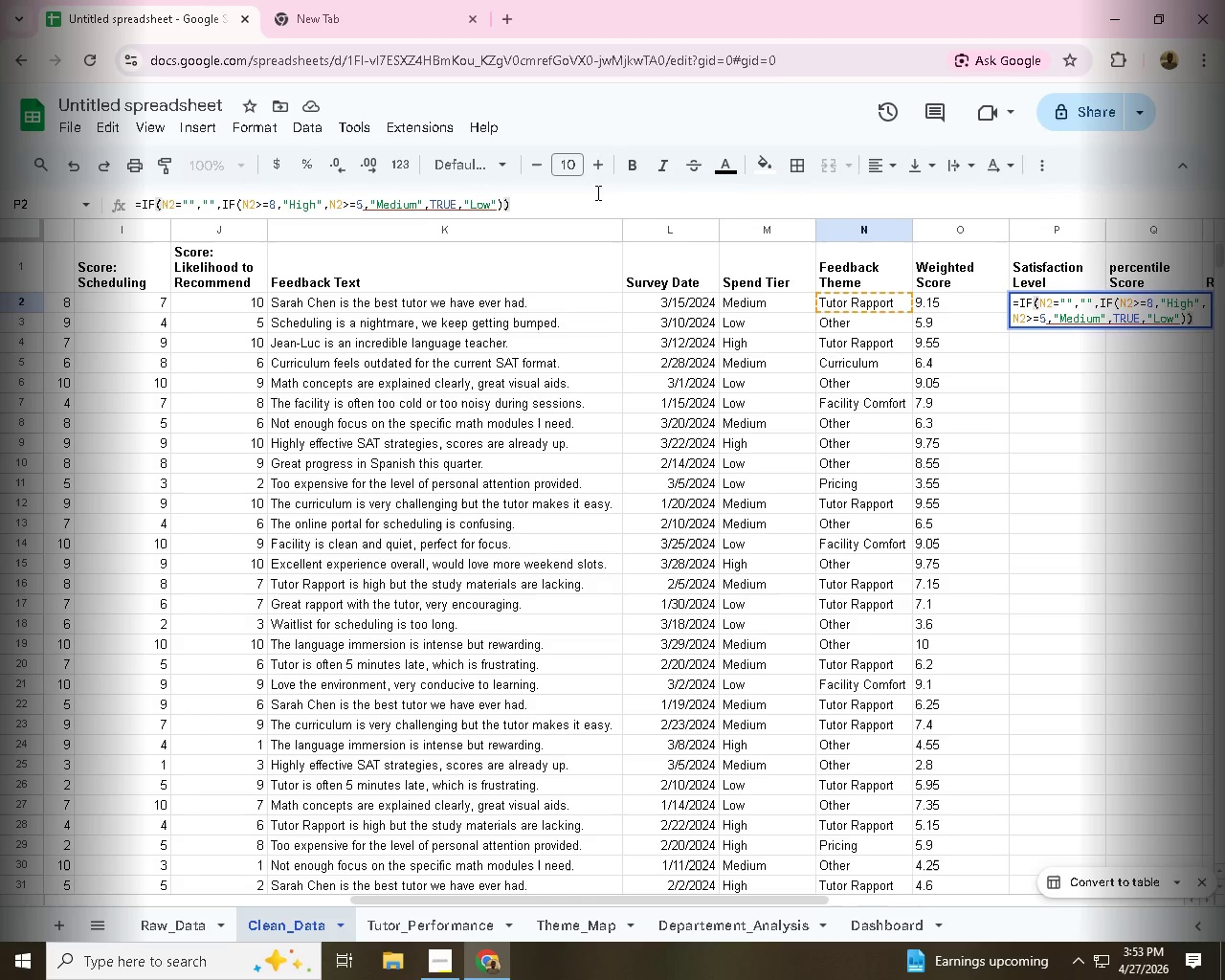 
type()))
 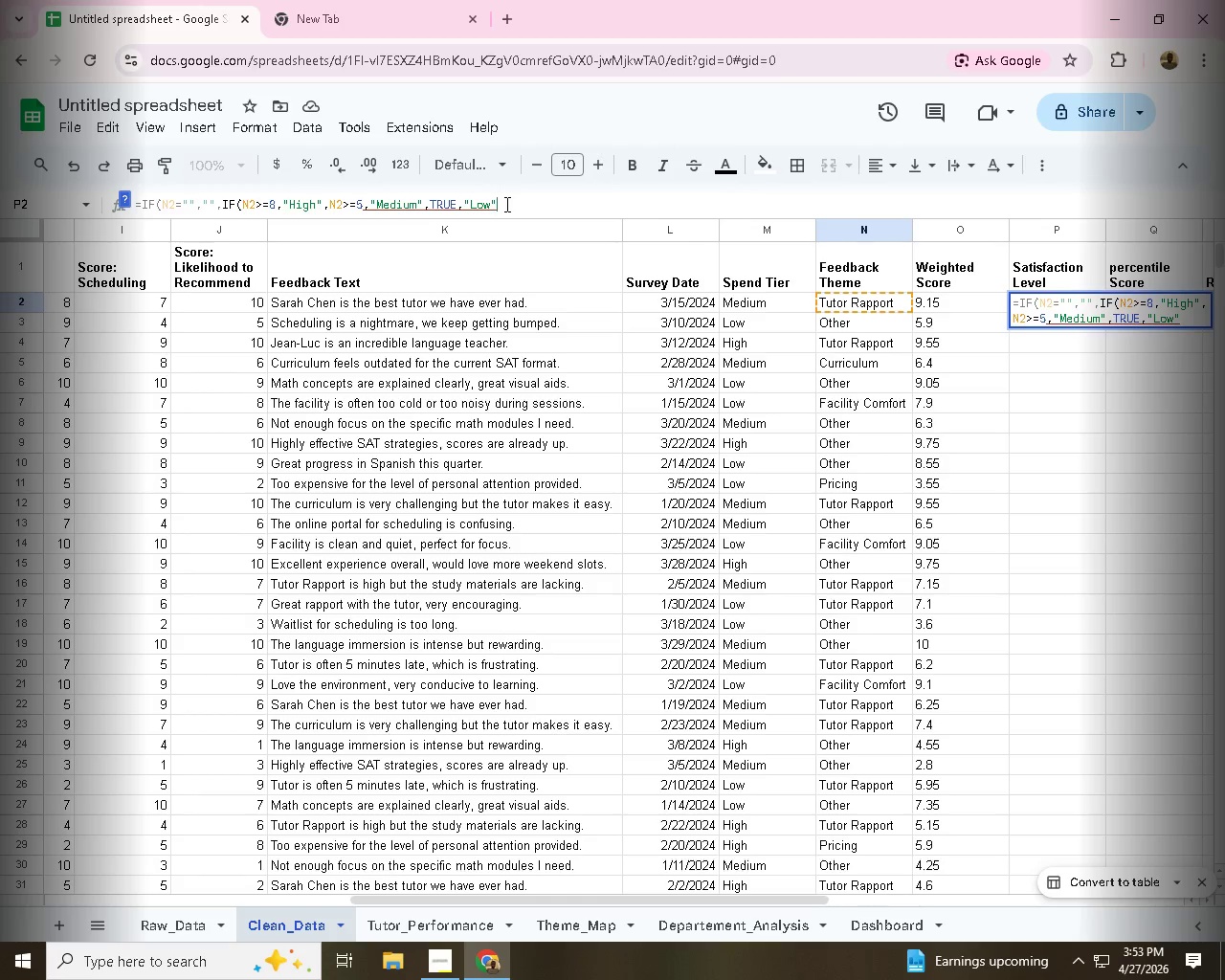 
left_click([401, 200])
 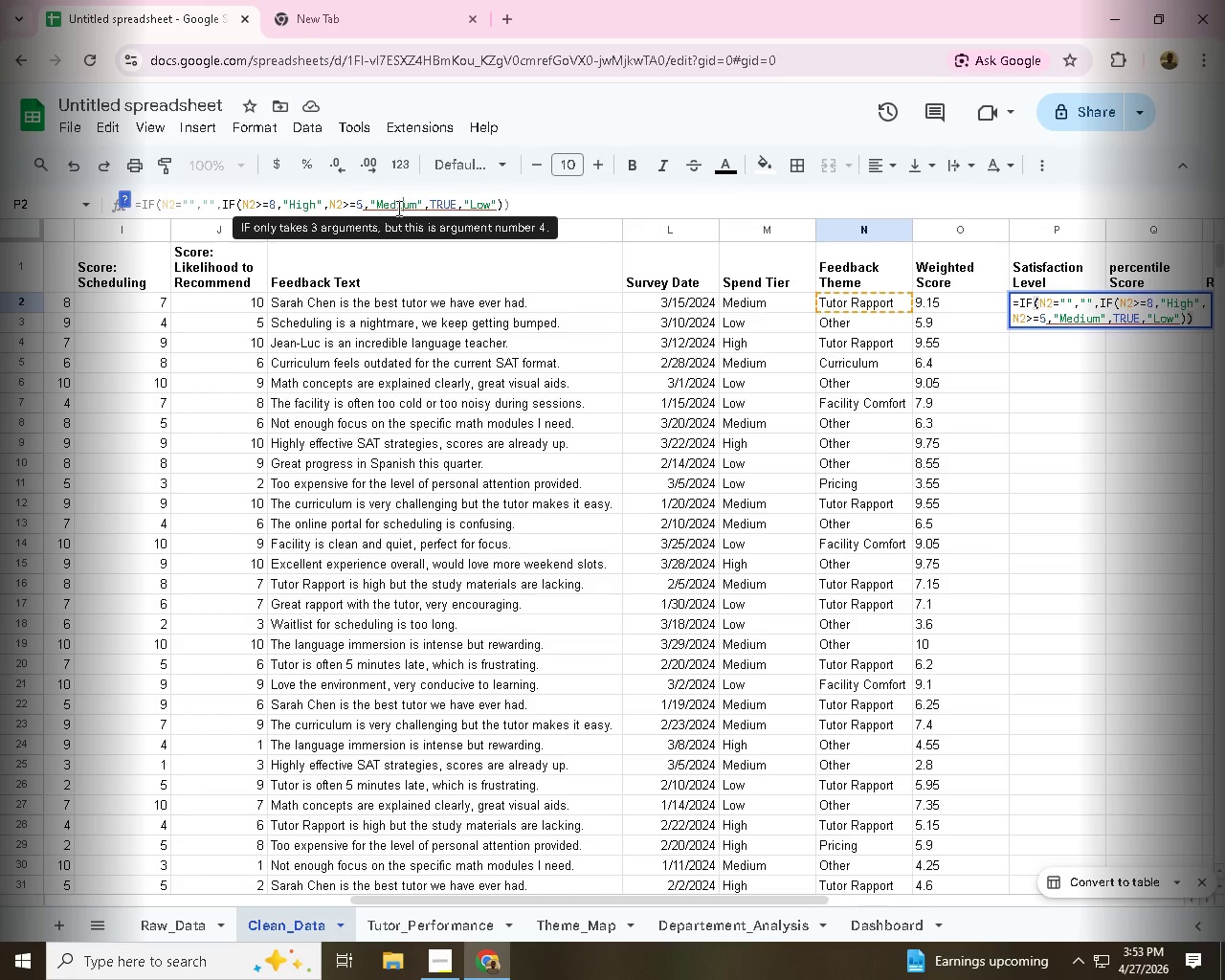 
left_click([407, 205])
 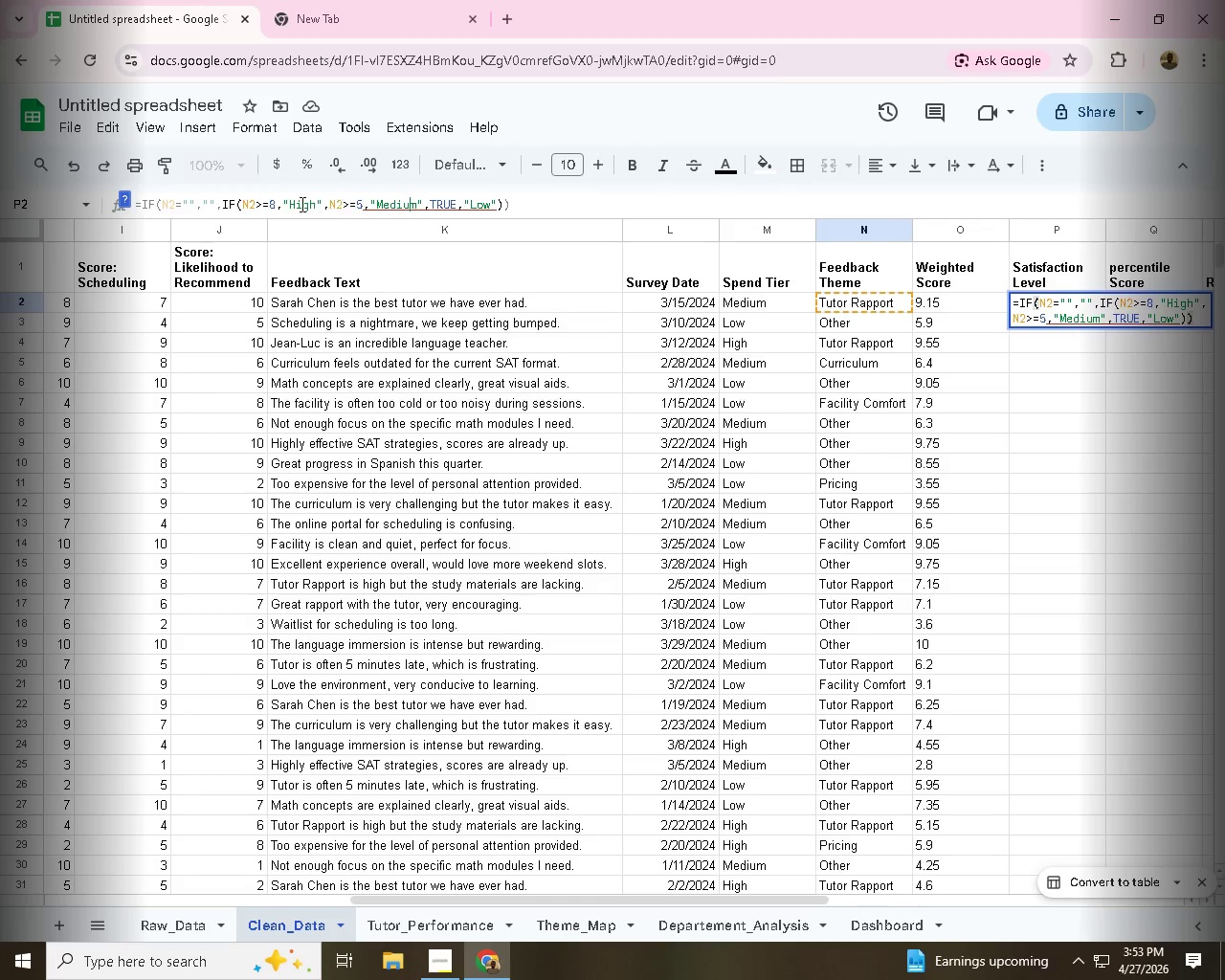 
left_click([213, 206])
 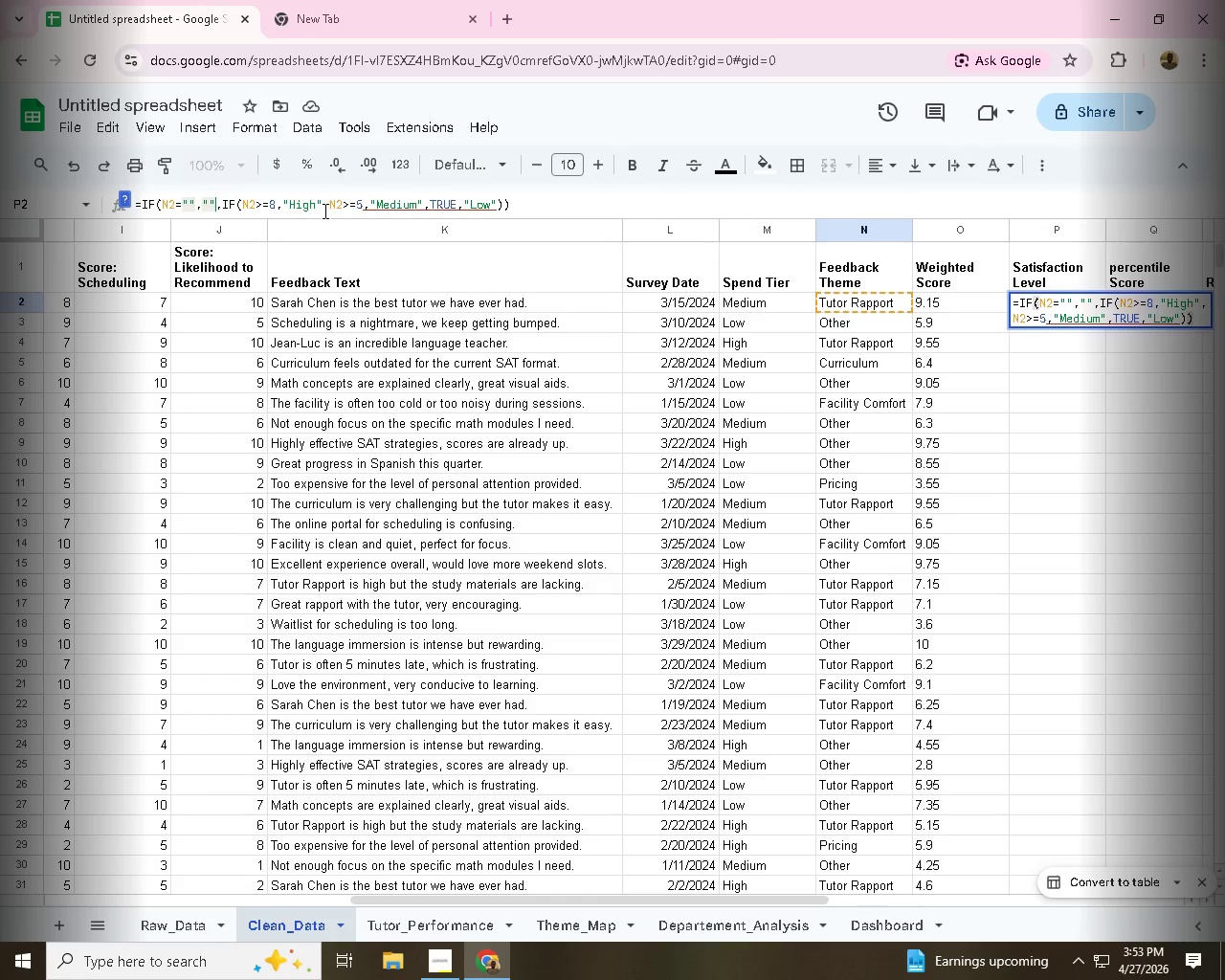 
wait(5.69)
 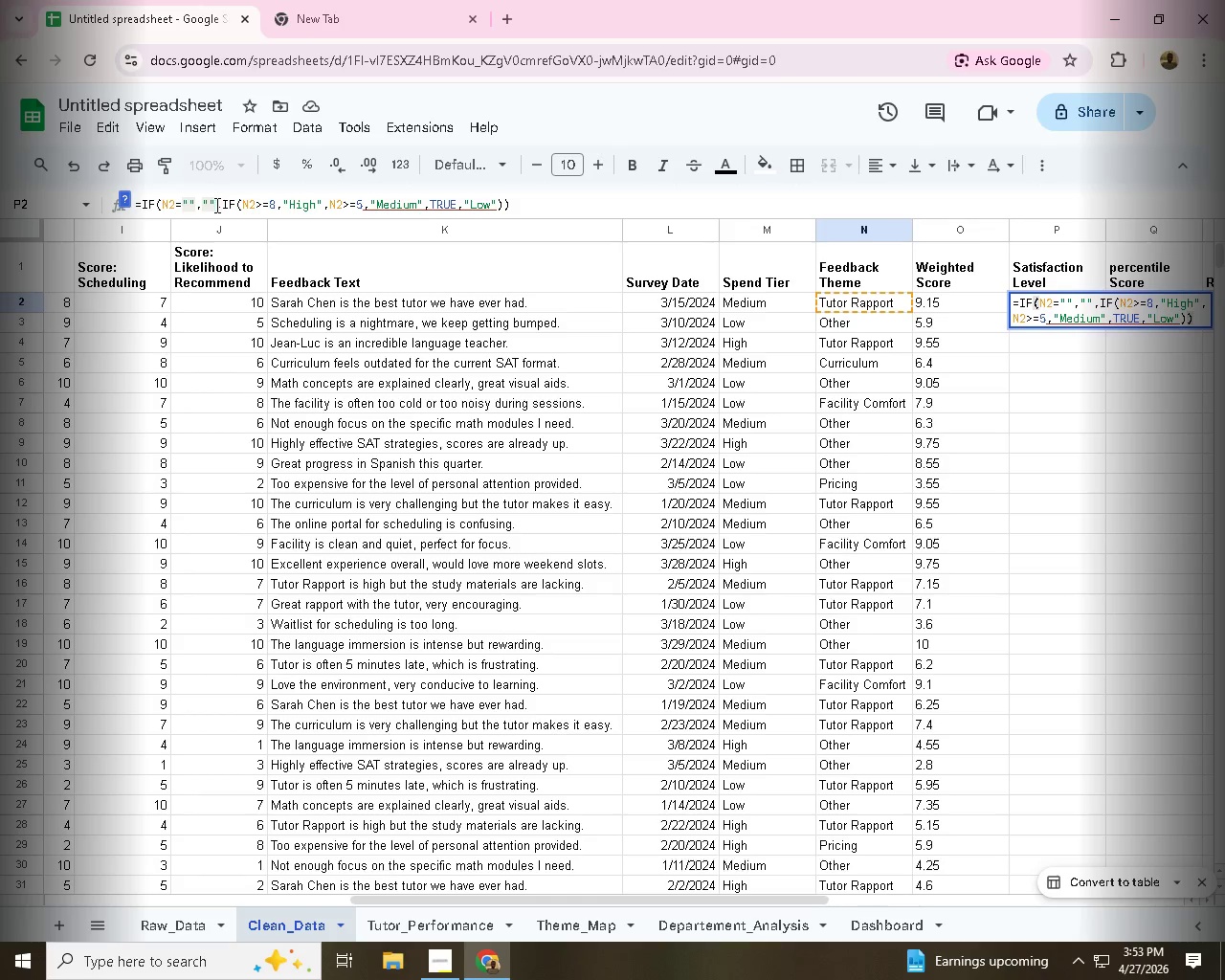 
left_click([268, 210])
 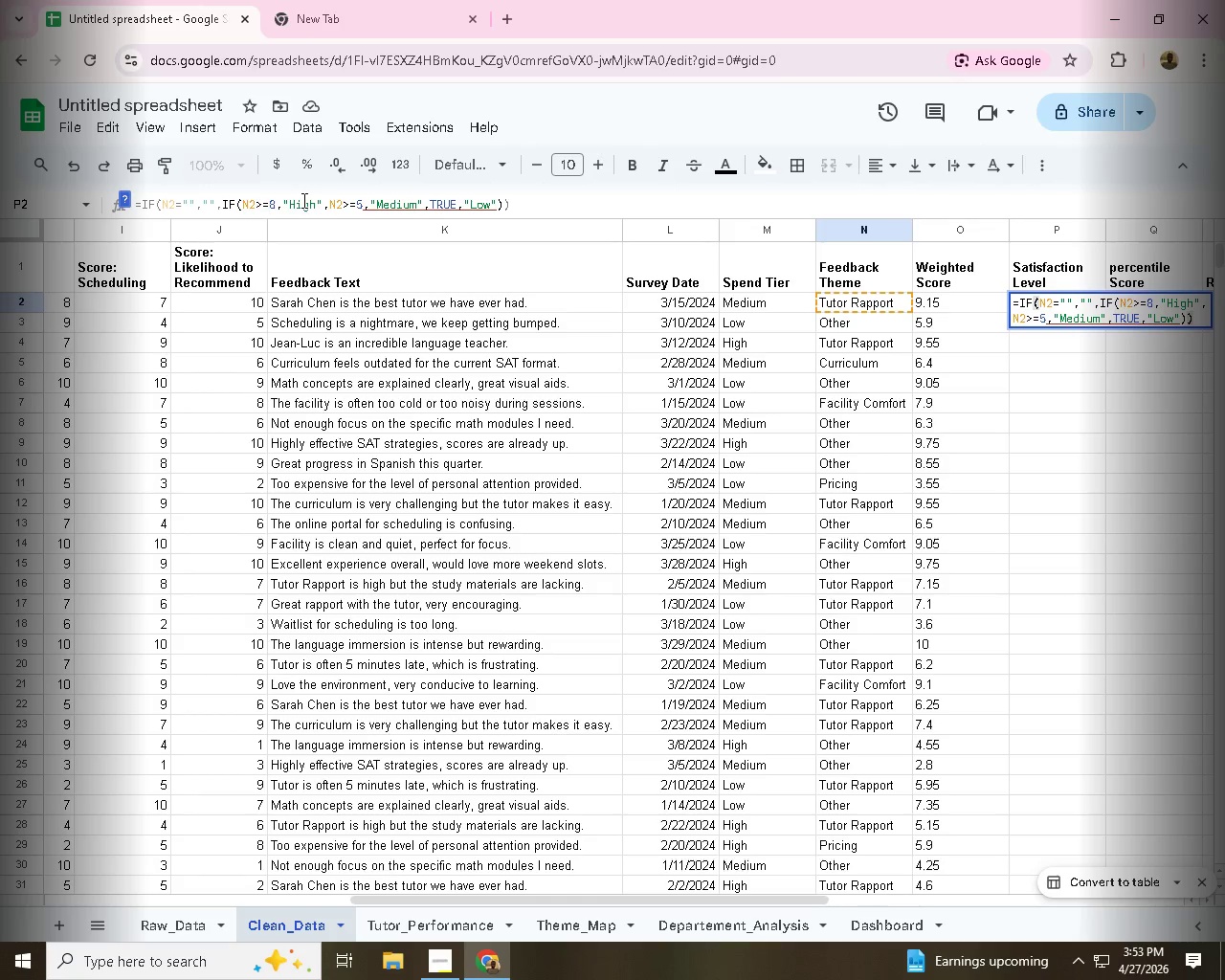 
mouse_move([427, 208])
 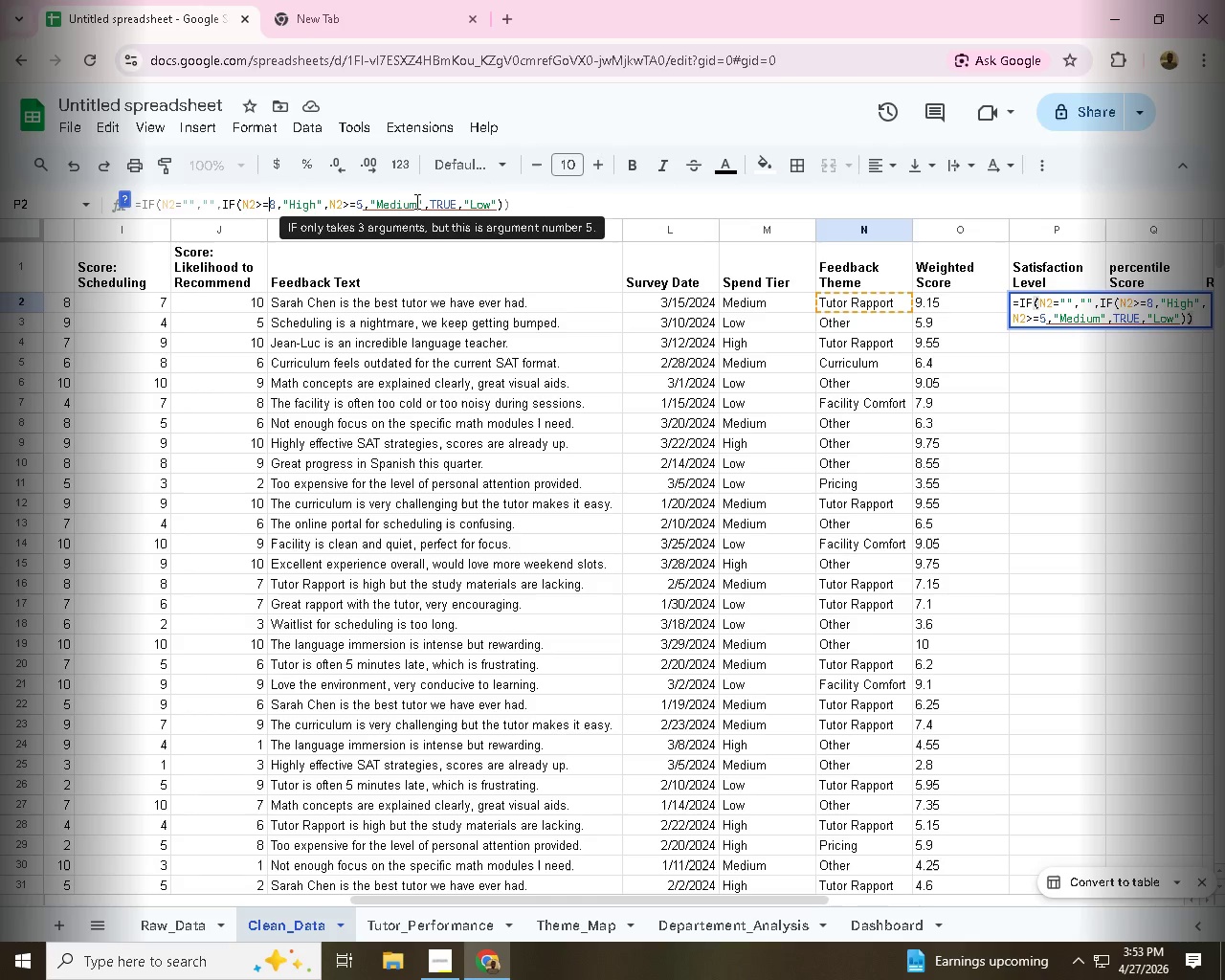 
left_click_drag(start_coordinate=[394, 199], to_coordinate=[476, 207])
 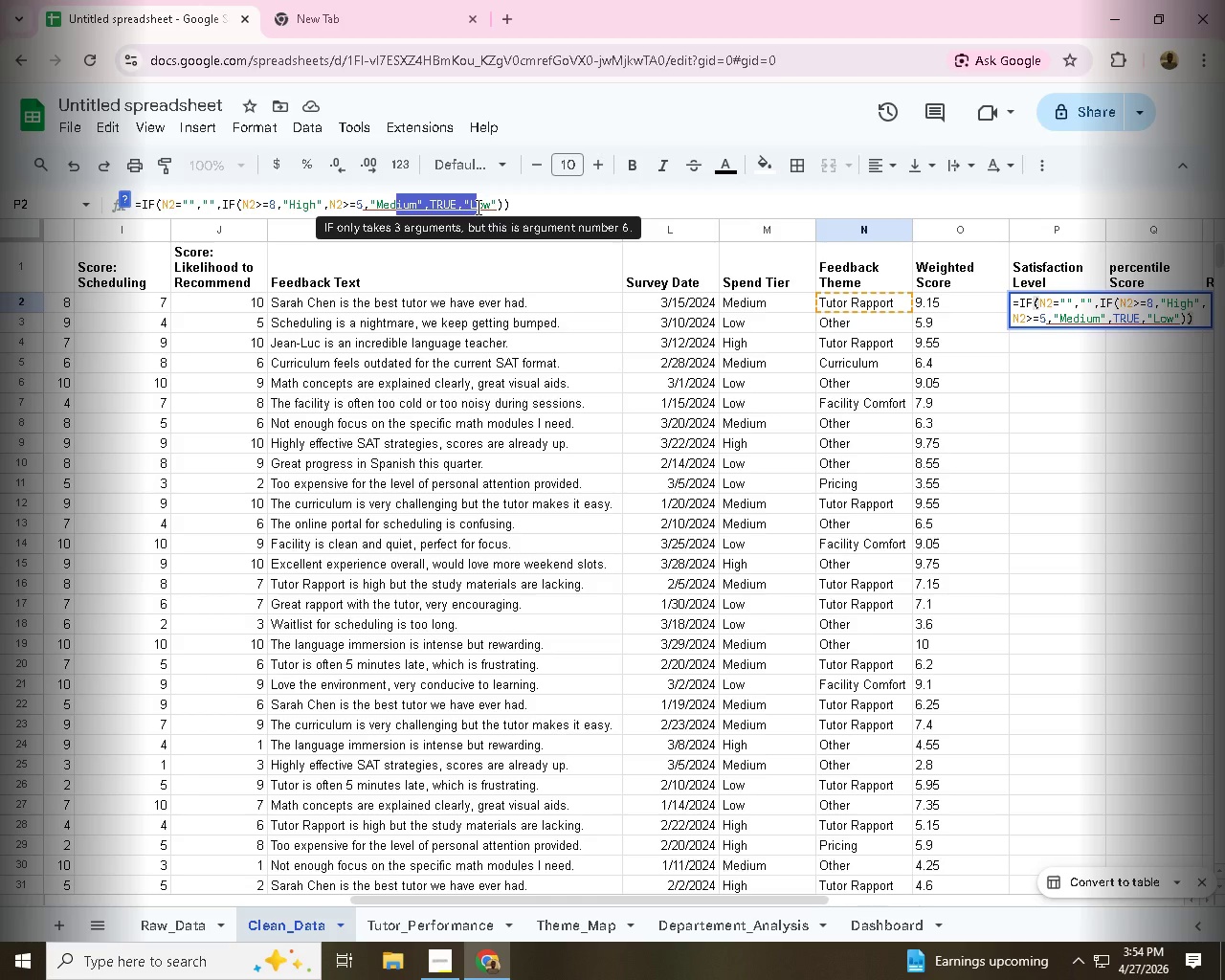 
wait(42.64)
 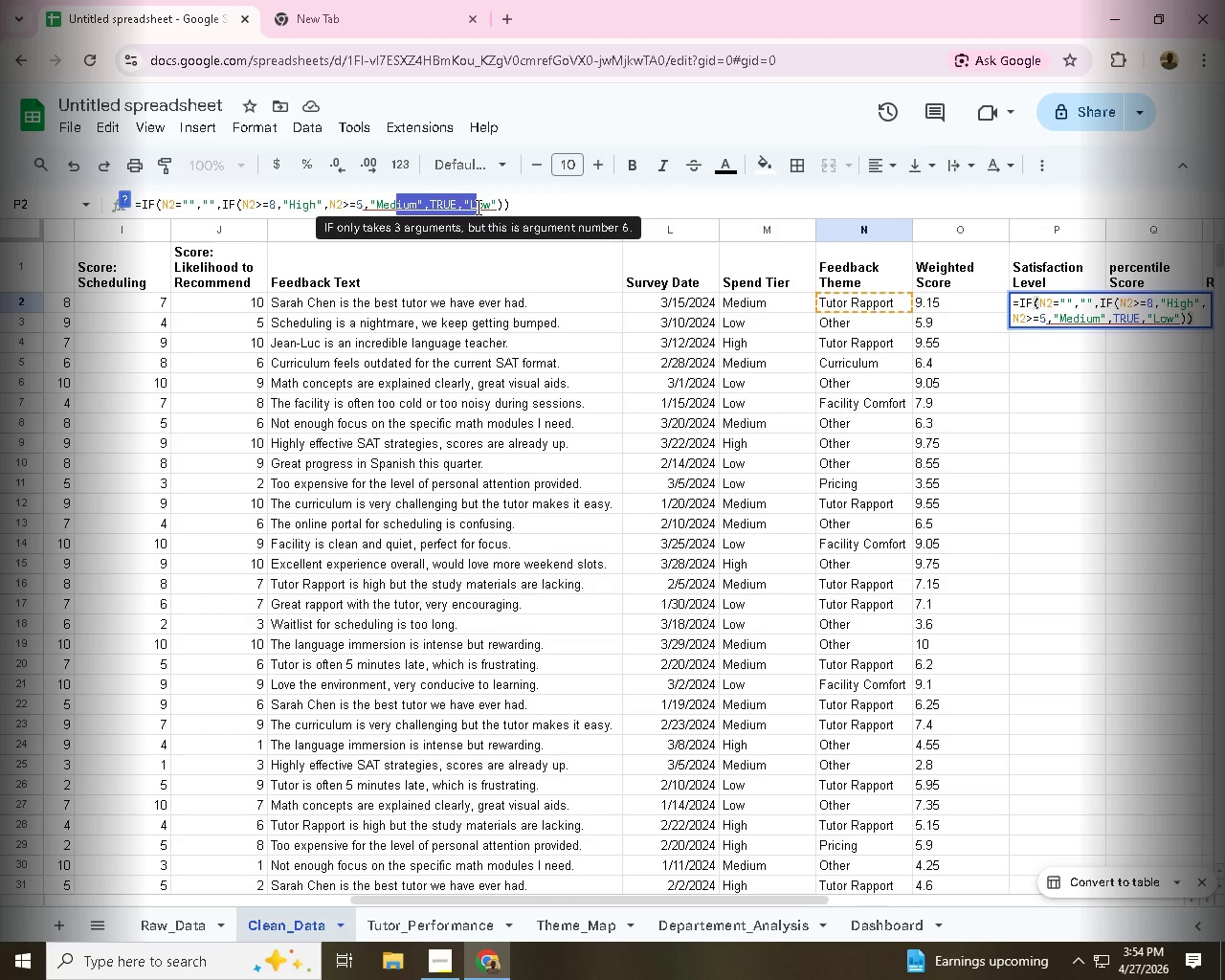 
left_click([372, 205])
 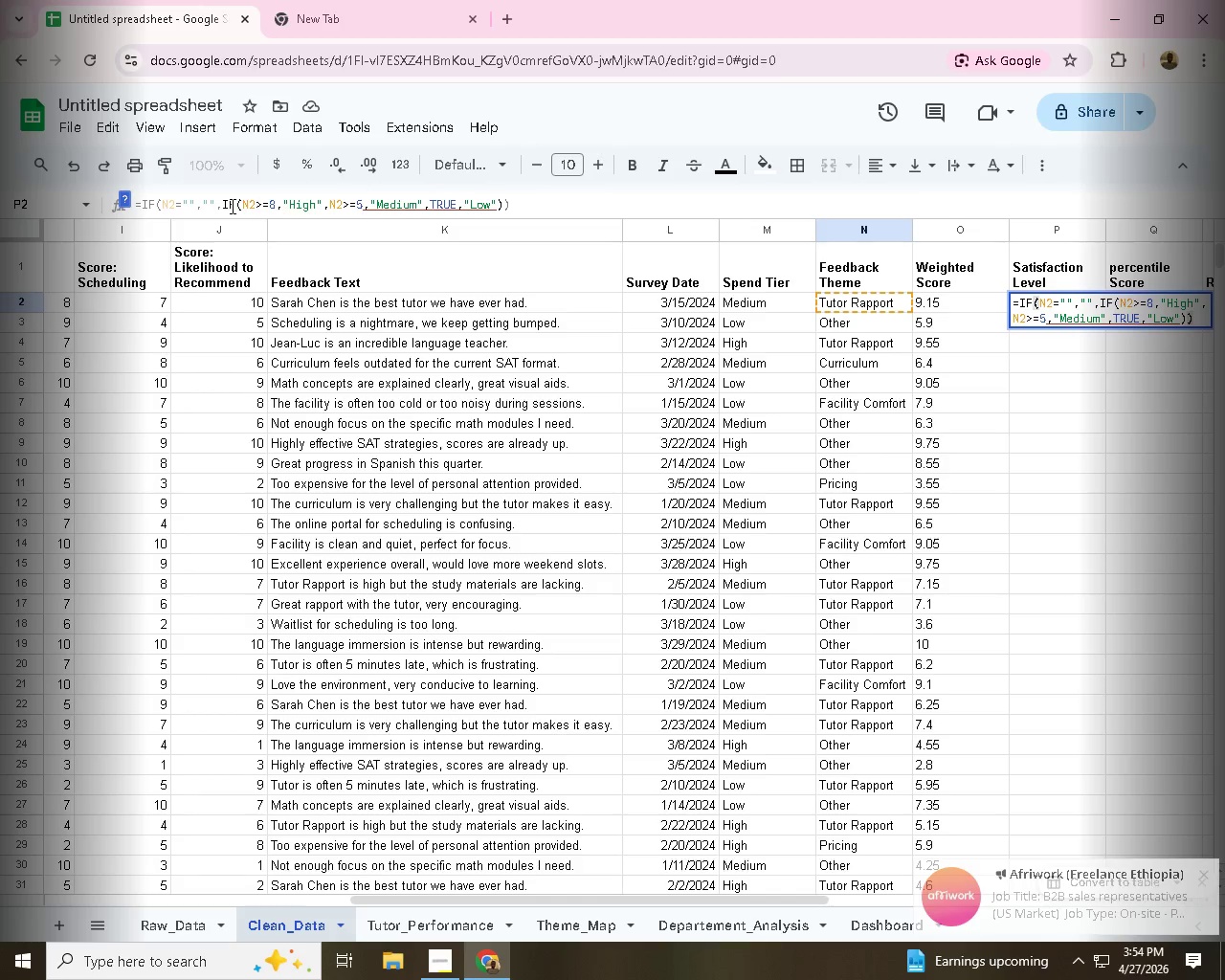 
wait(6.55)
 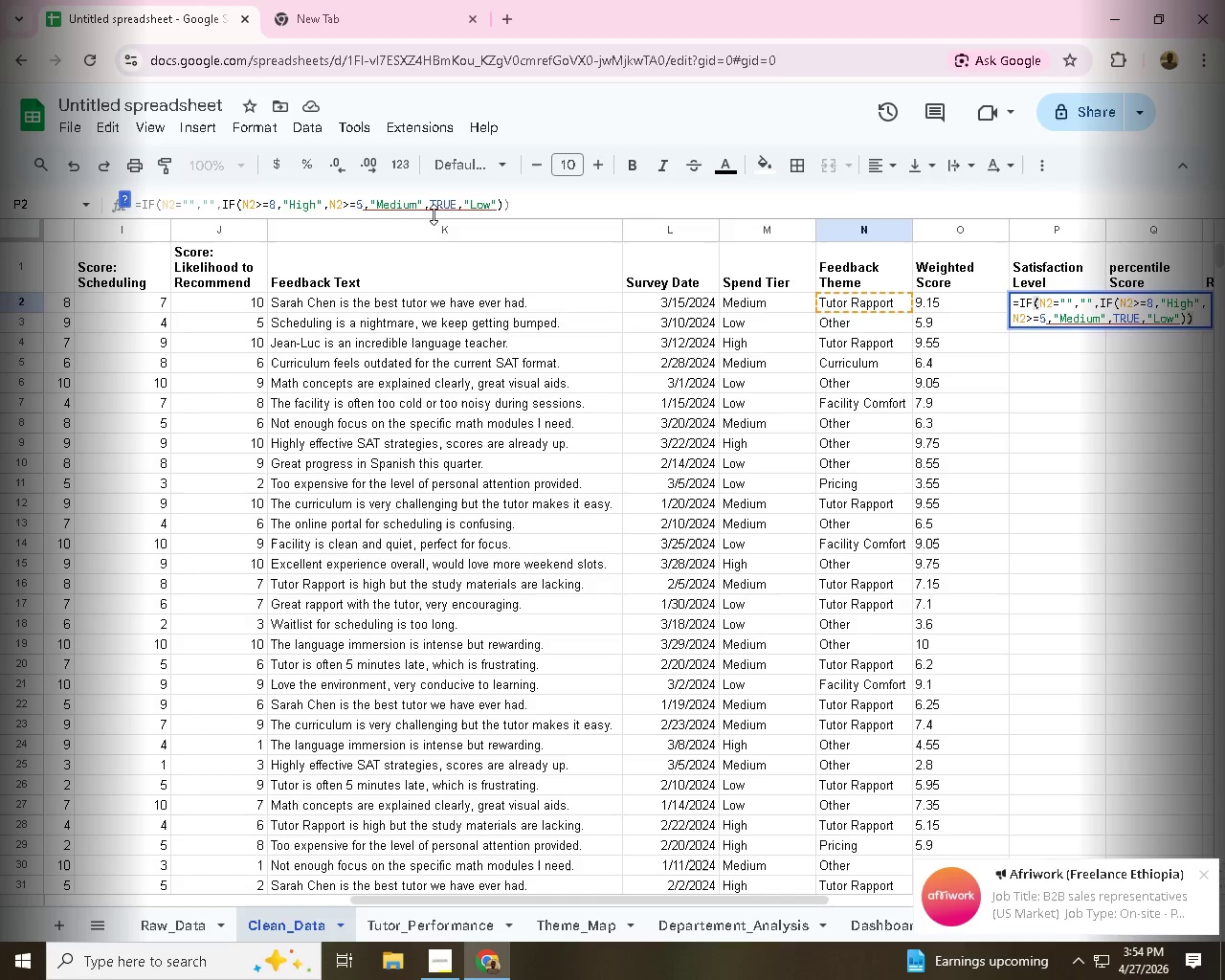 
left_click([237, 205])
 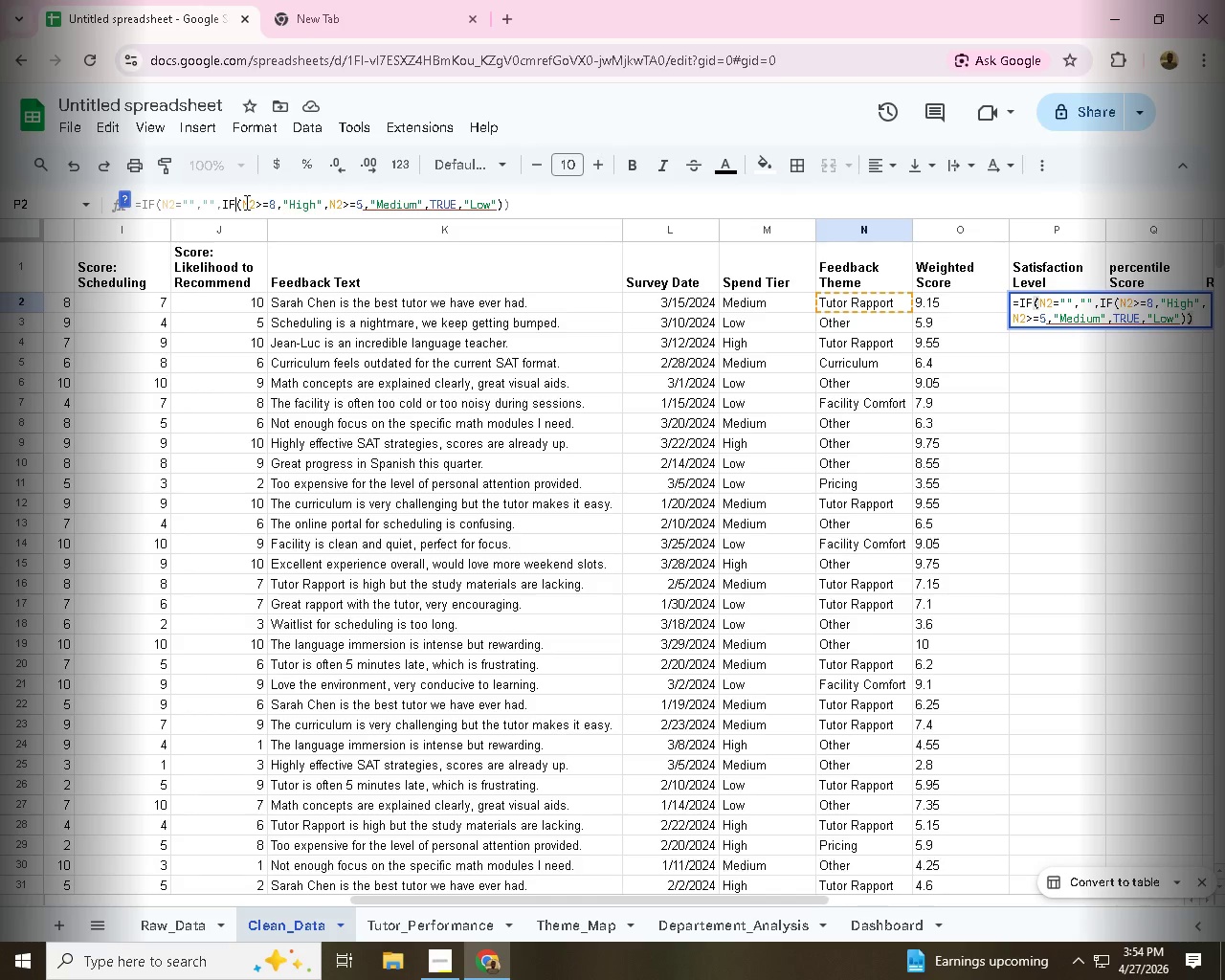 
key(CapsLock)
 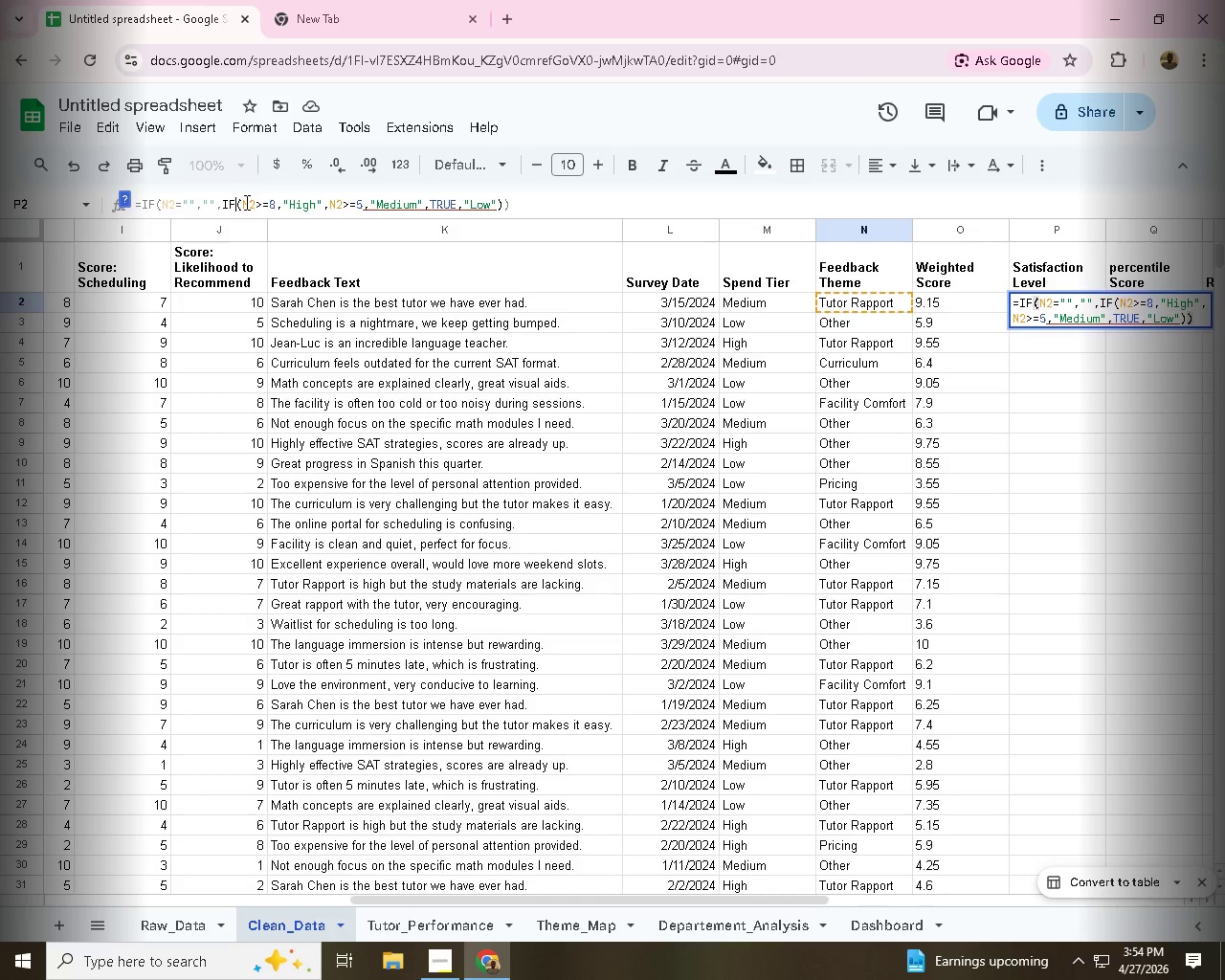 
key(S)
 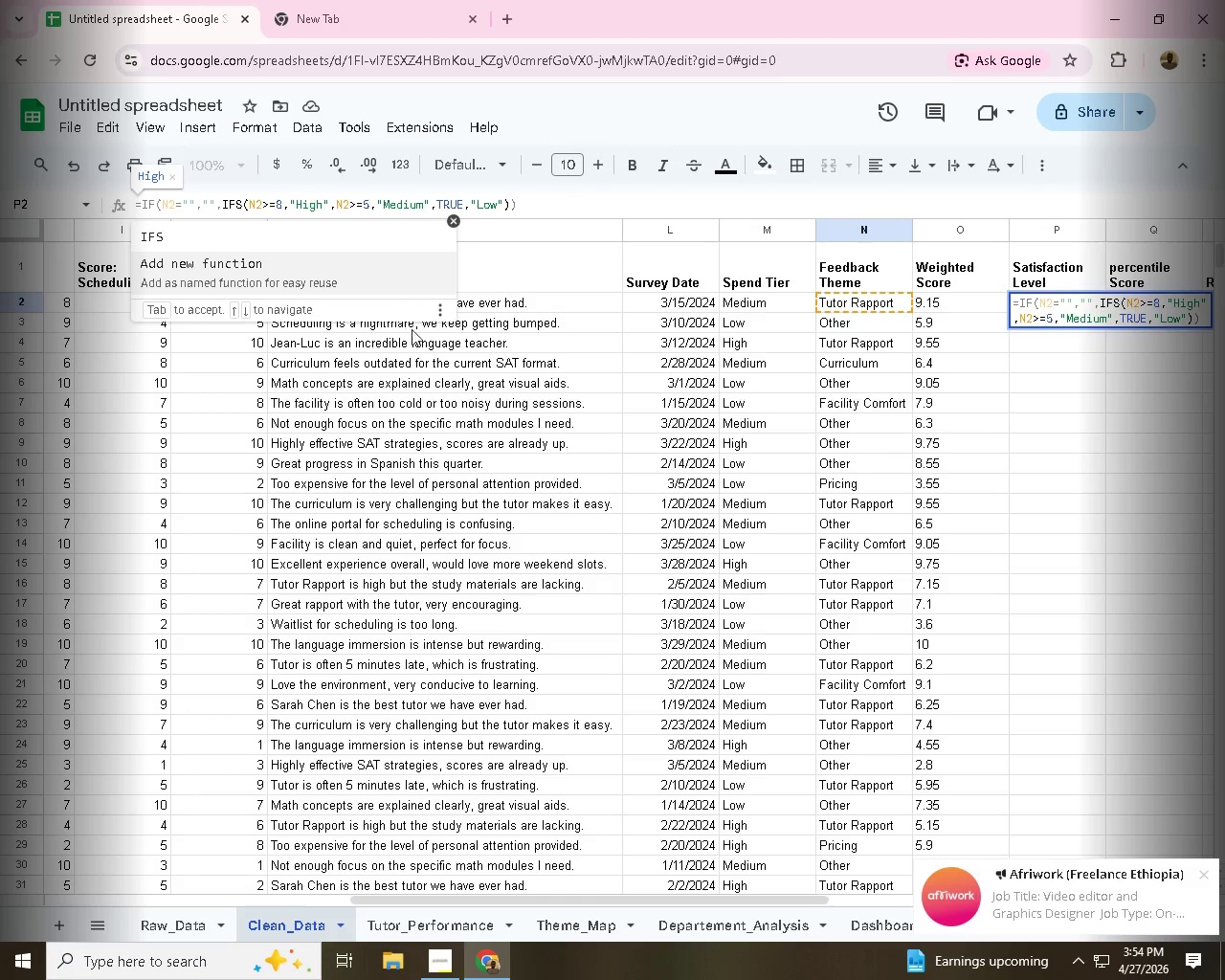 
wait(5.55)
 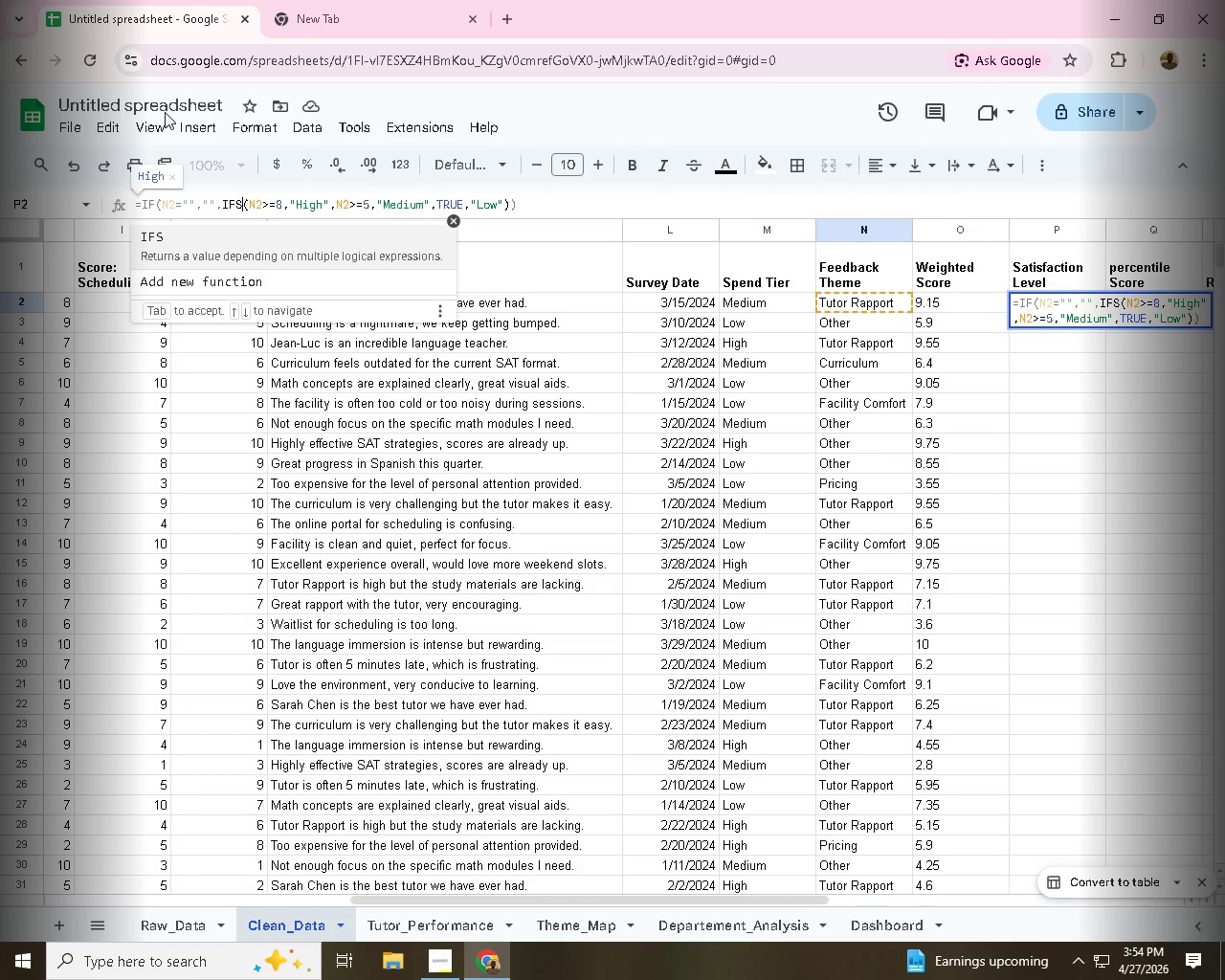 
left_click([503, 206])
 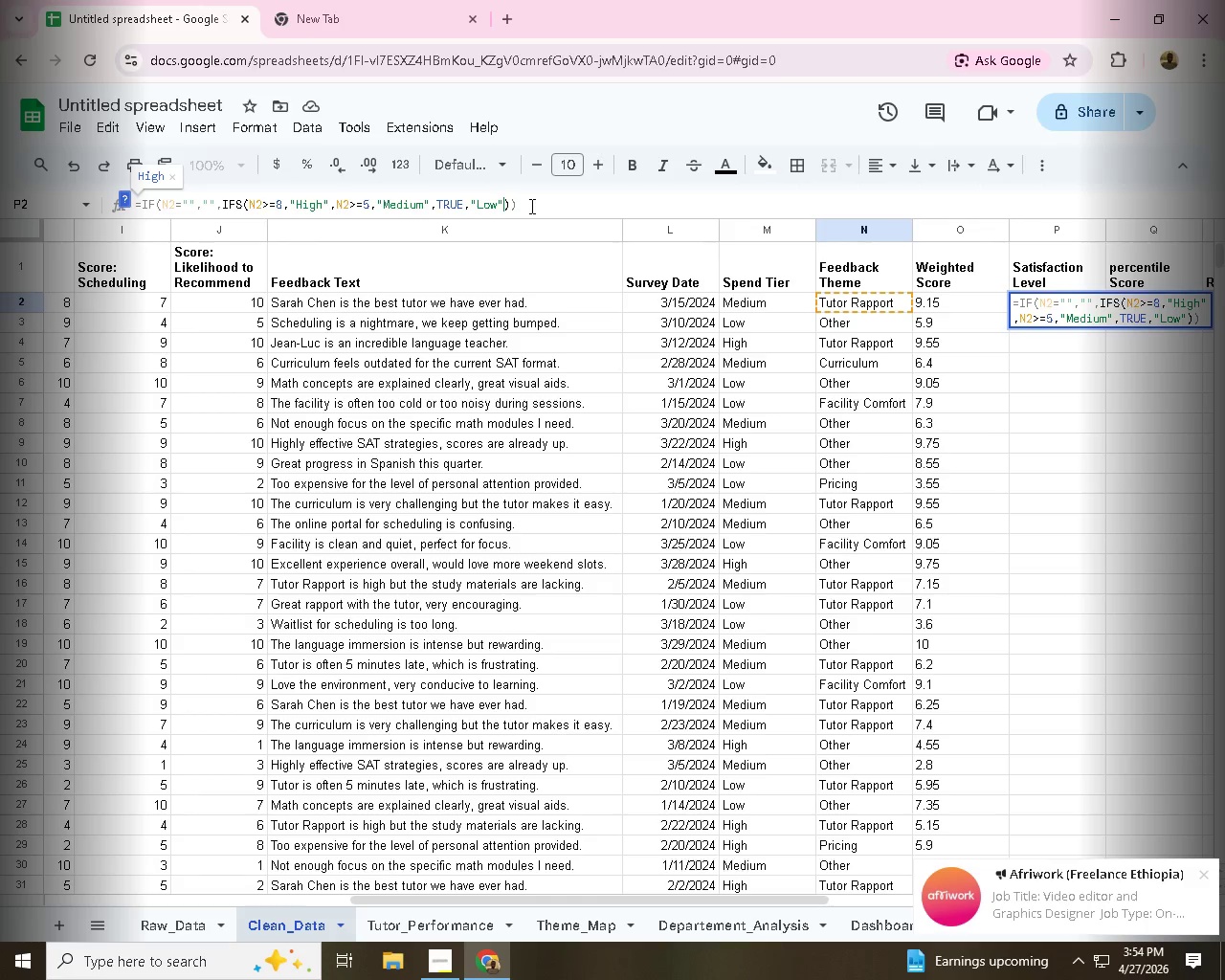 
left_click([531, 206])
 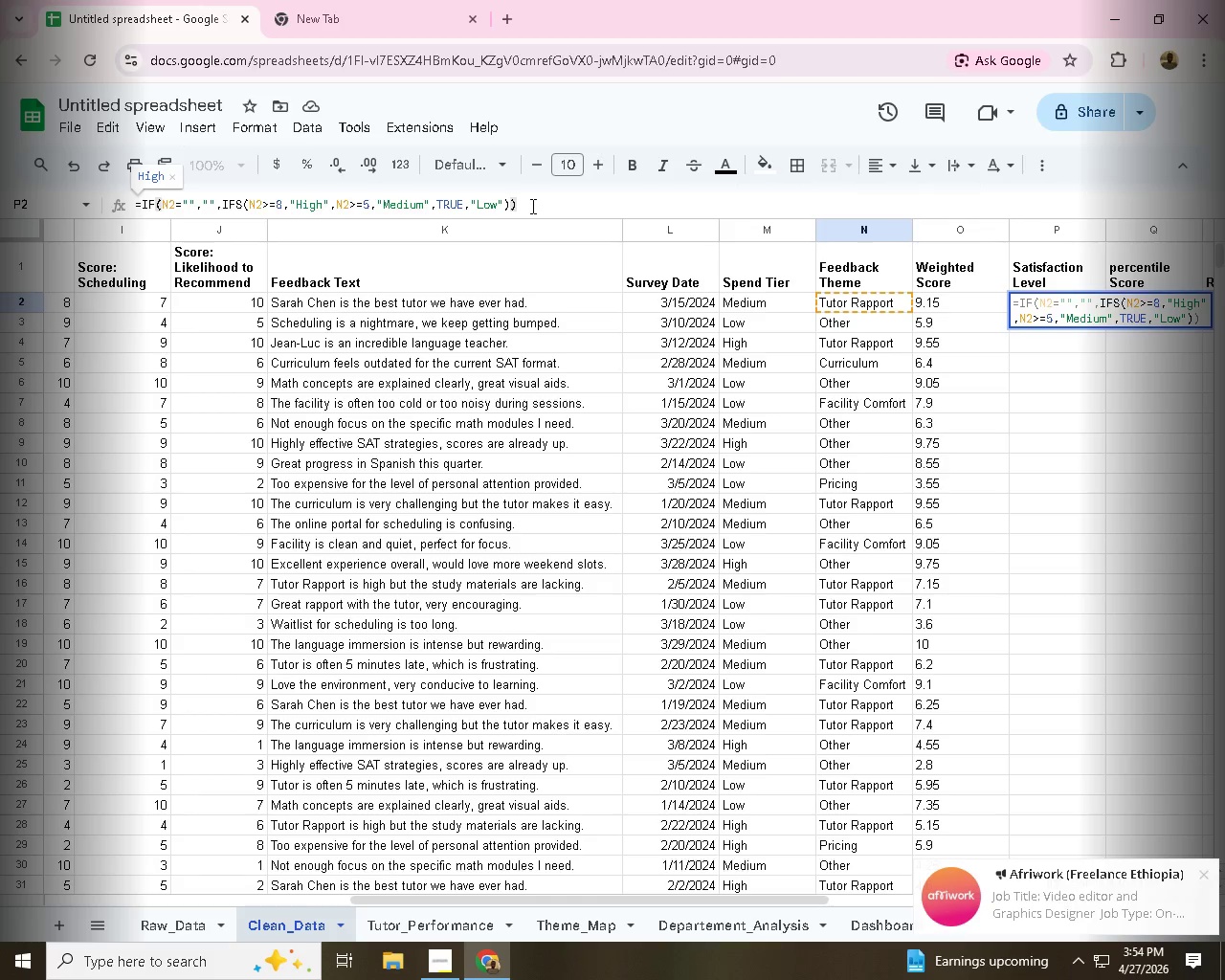 
key(Enter)
 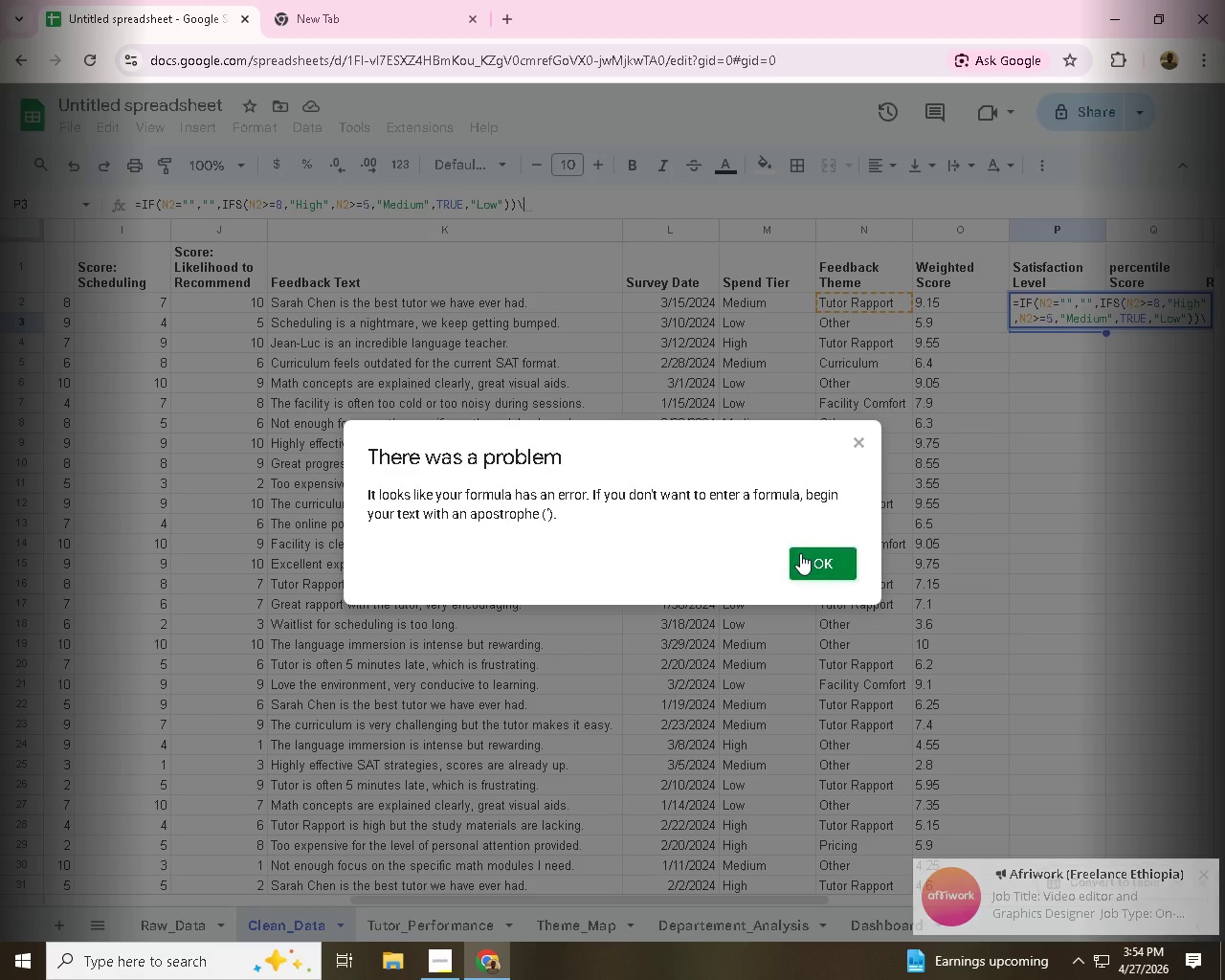 
key(Backslash)
 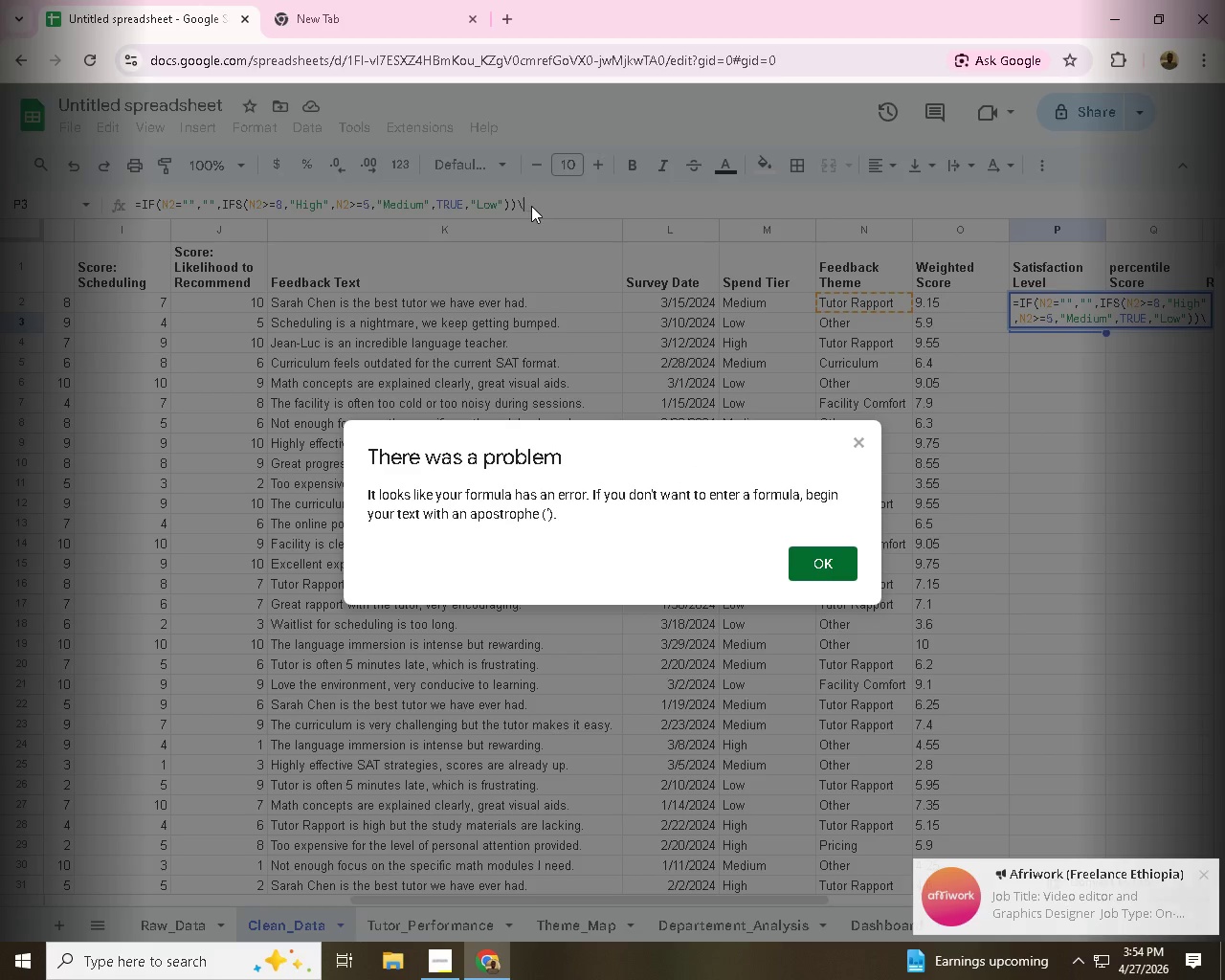 
left_click([802, 552])
 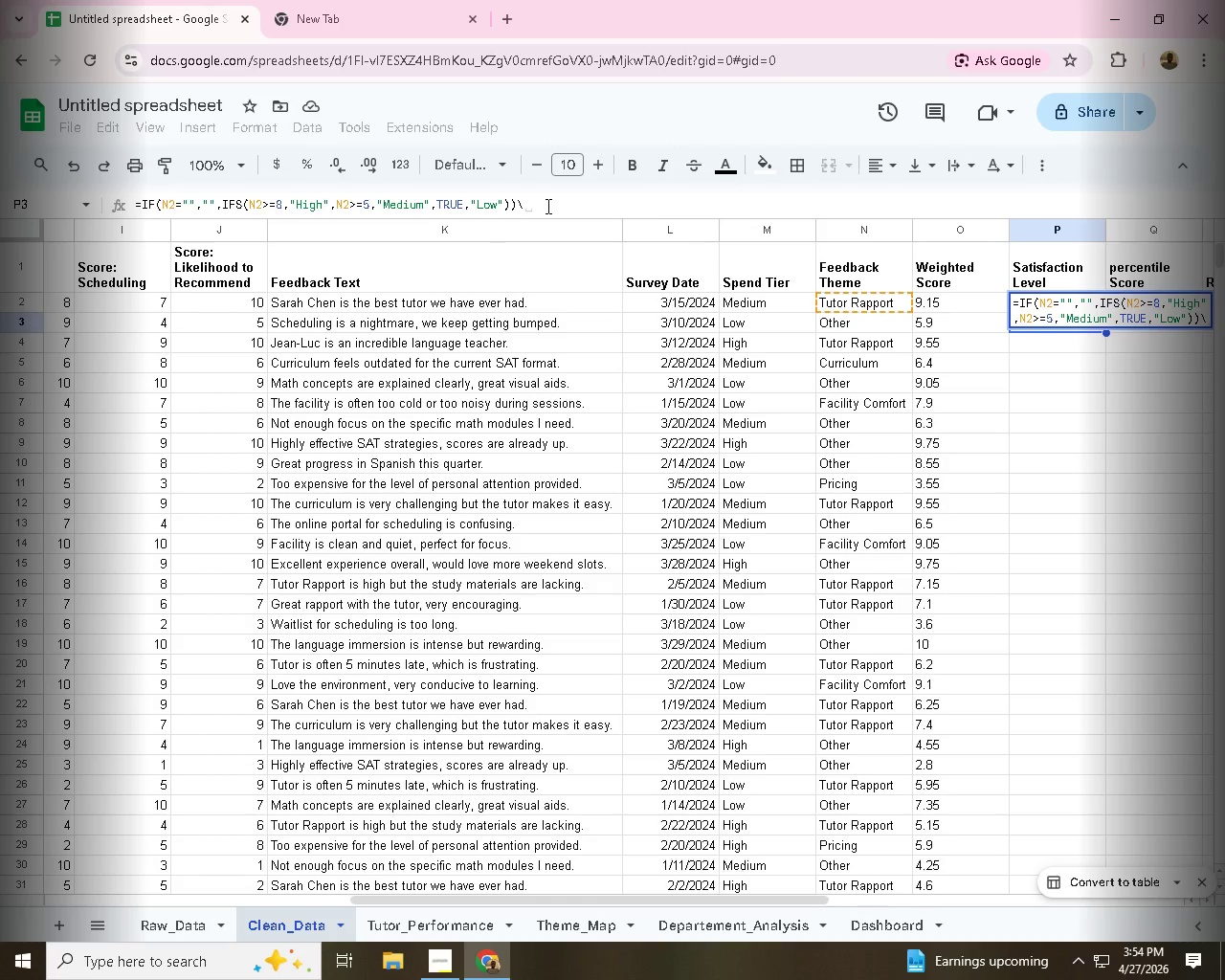 
key(Backspace)
 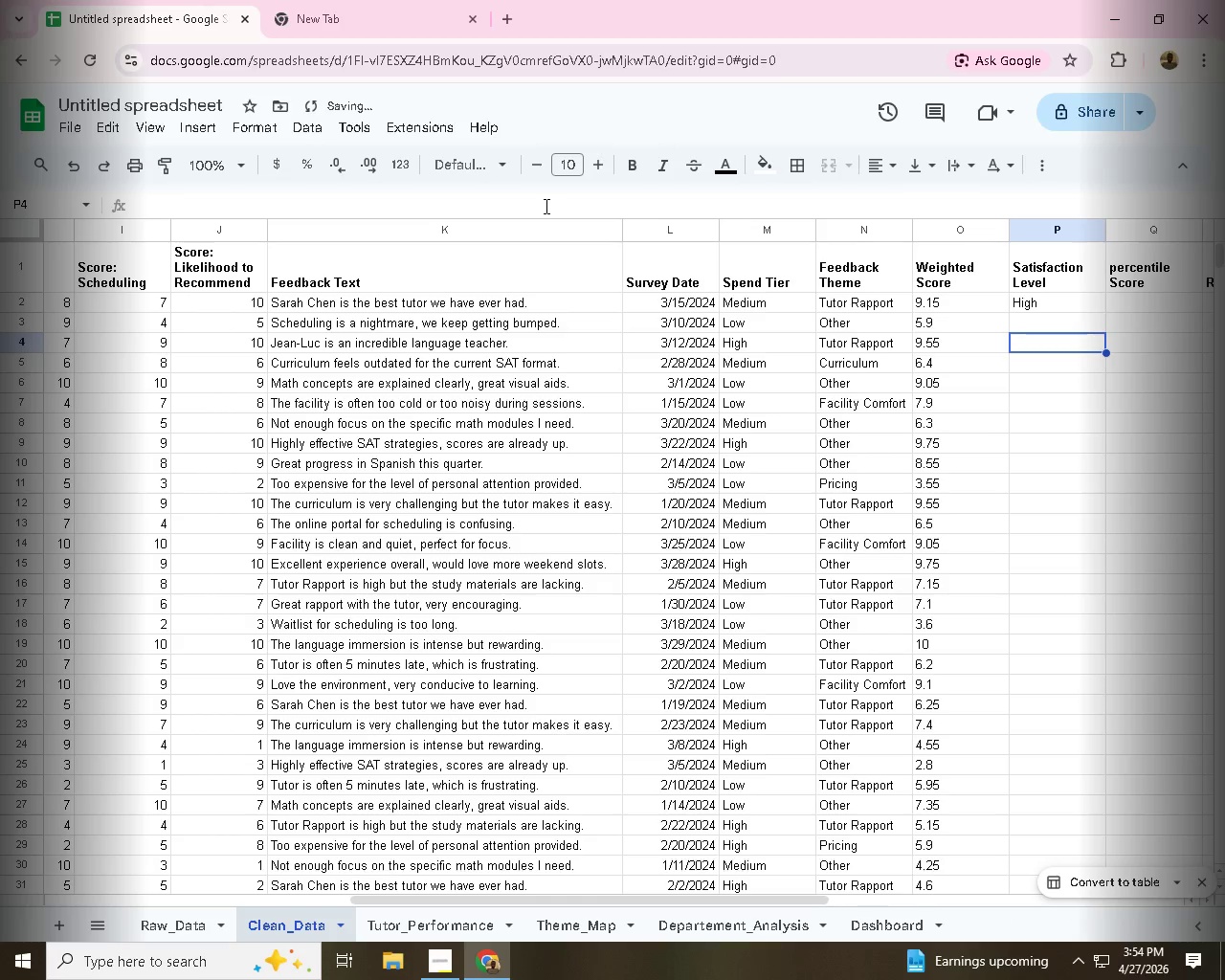 
key(Unknown)
 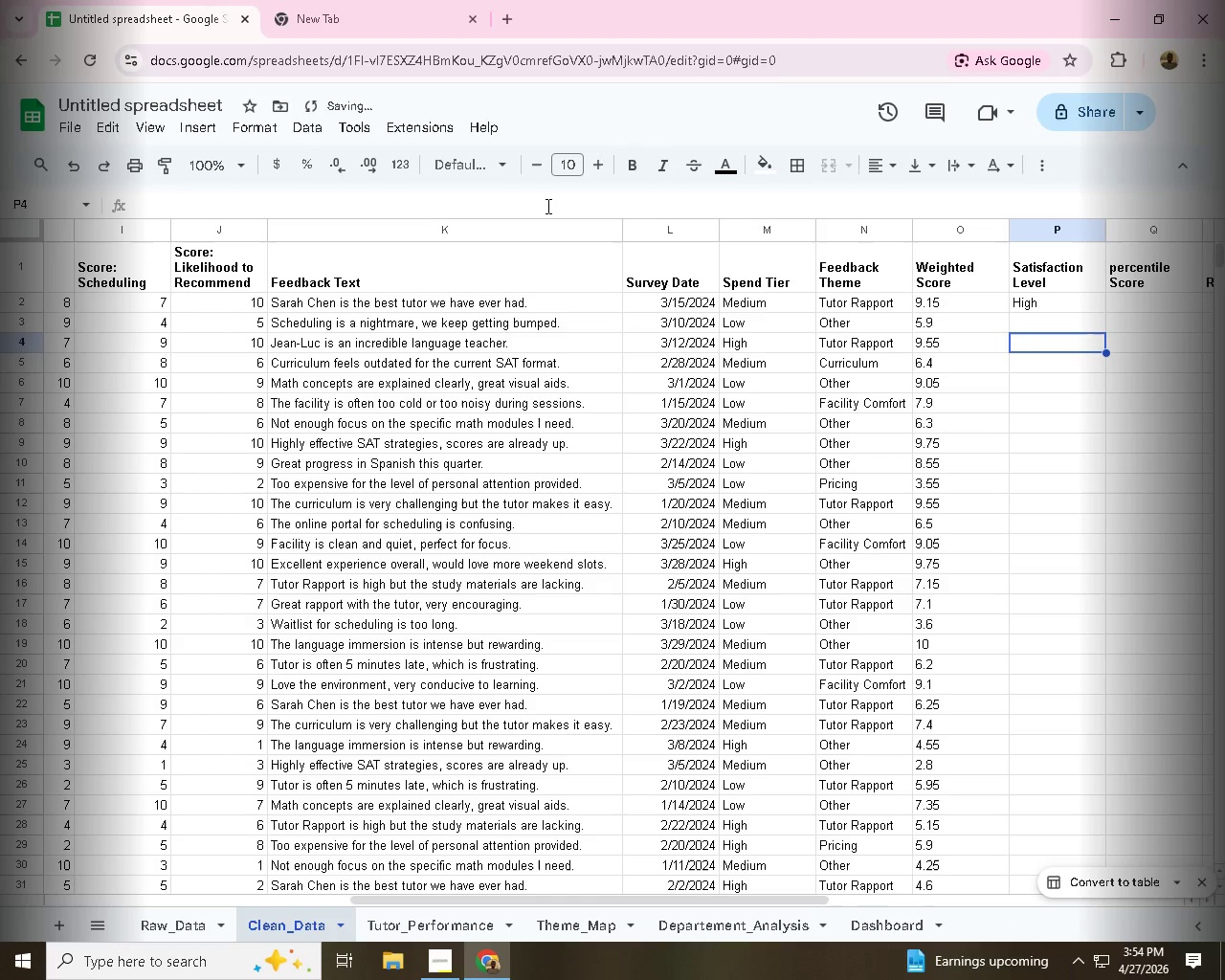 
key(Enter)
 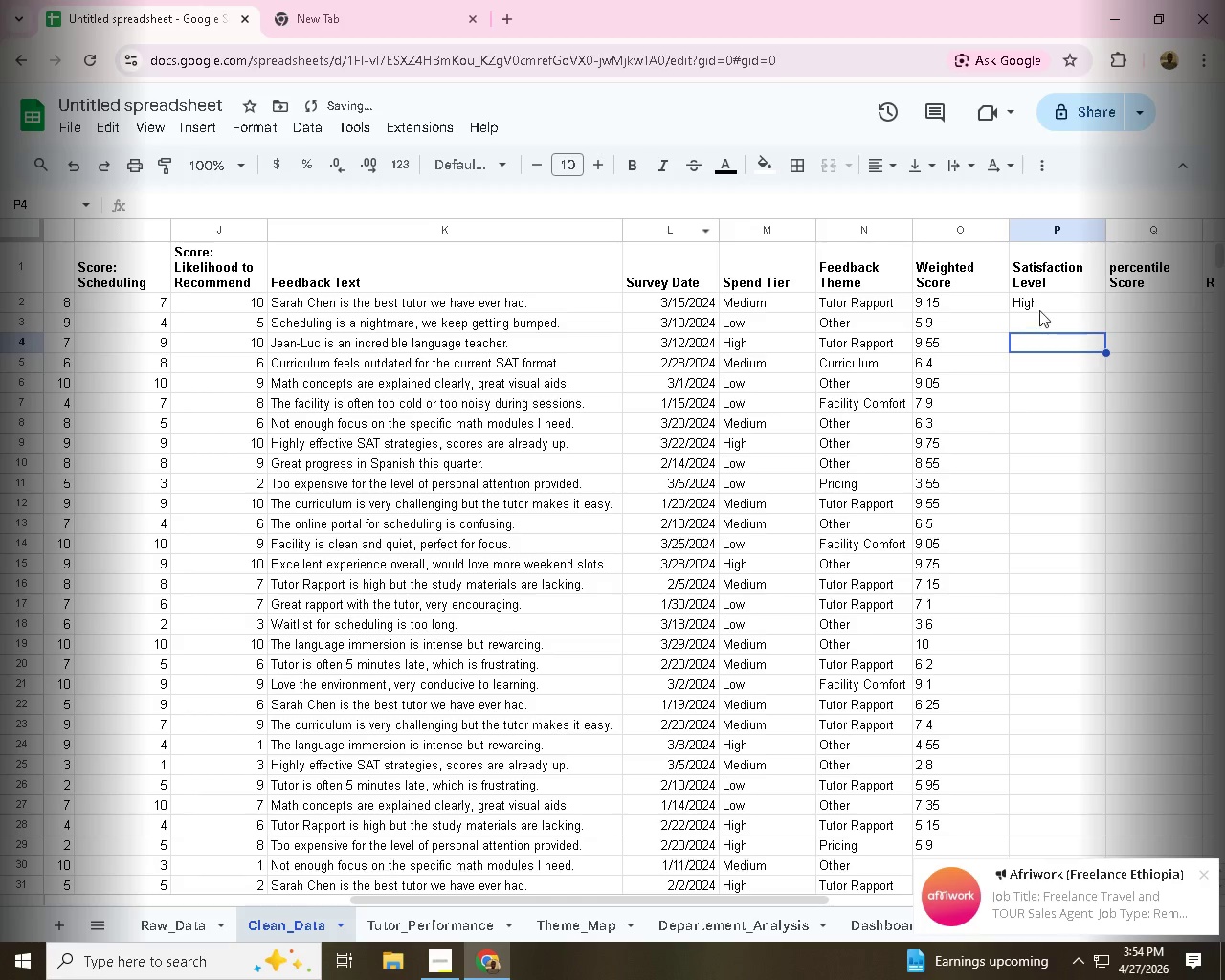 
double_click([1035, 302])
 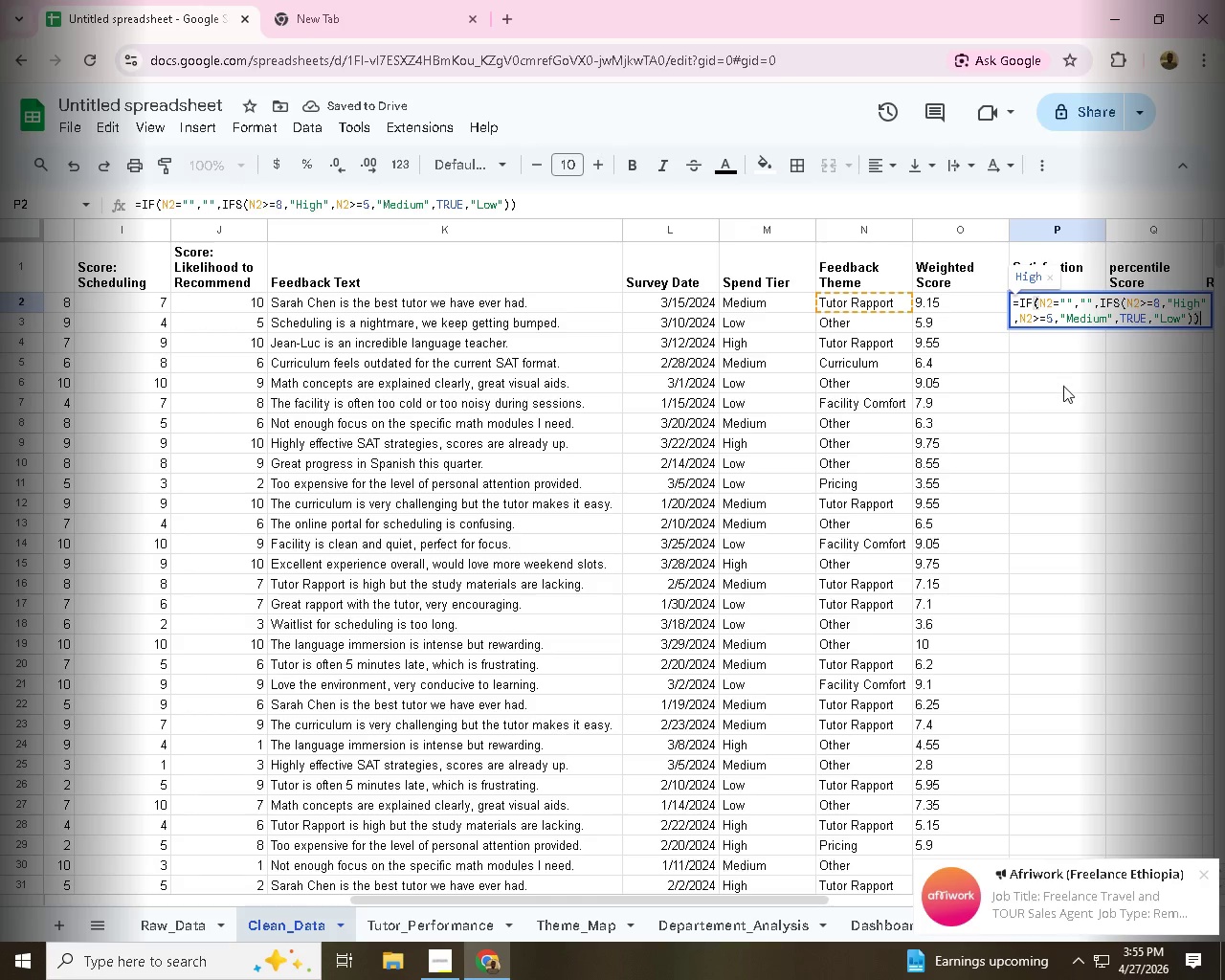 
left_click([1064, 388])
 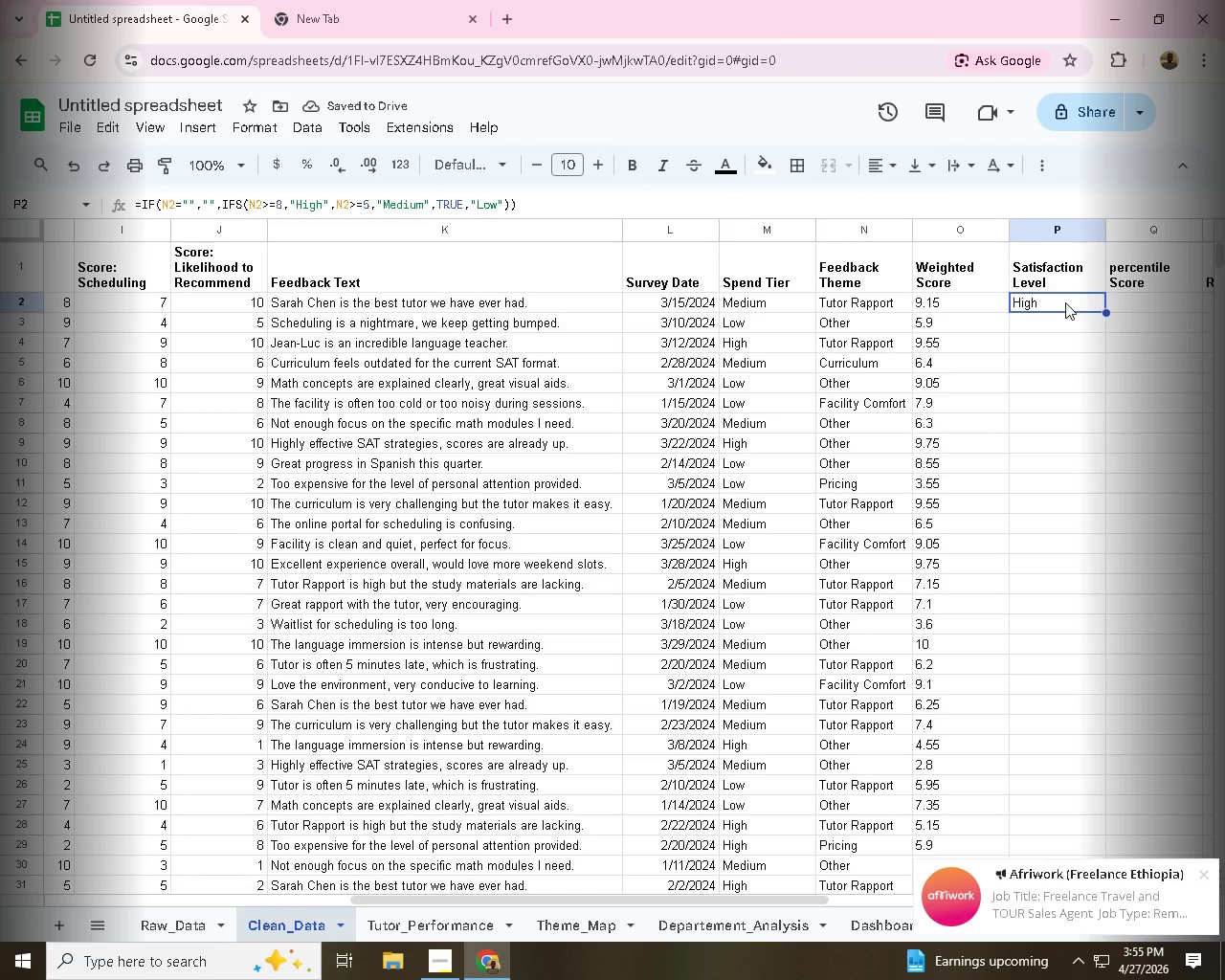 
left_click([1065, 302])
 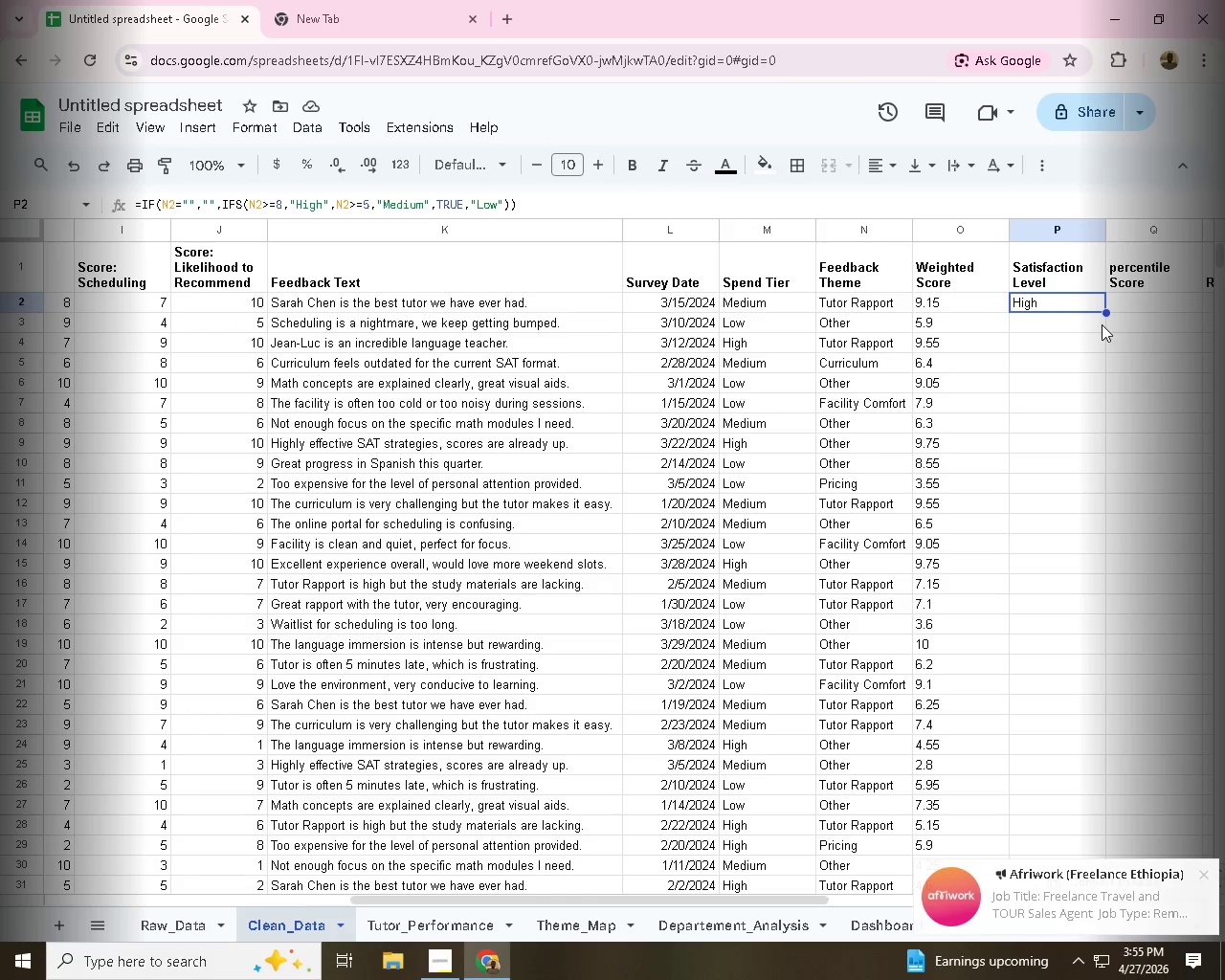 
wait(5.02)
 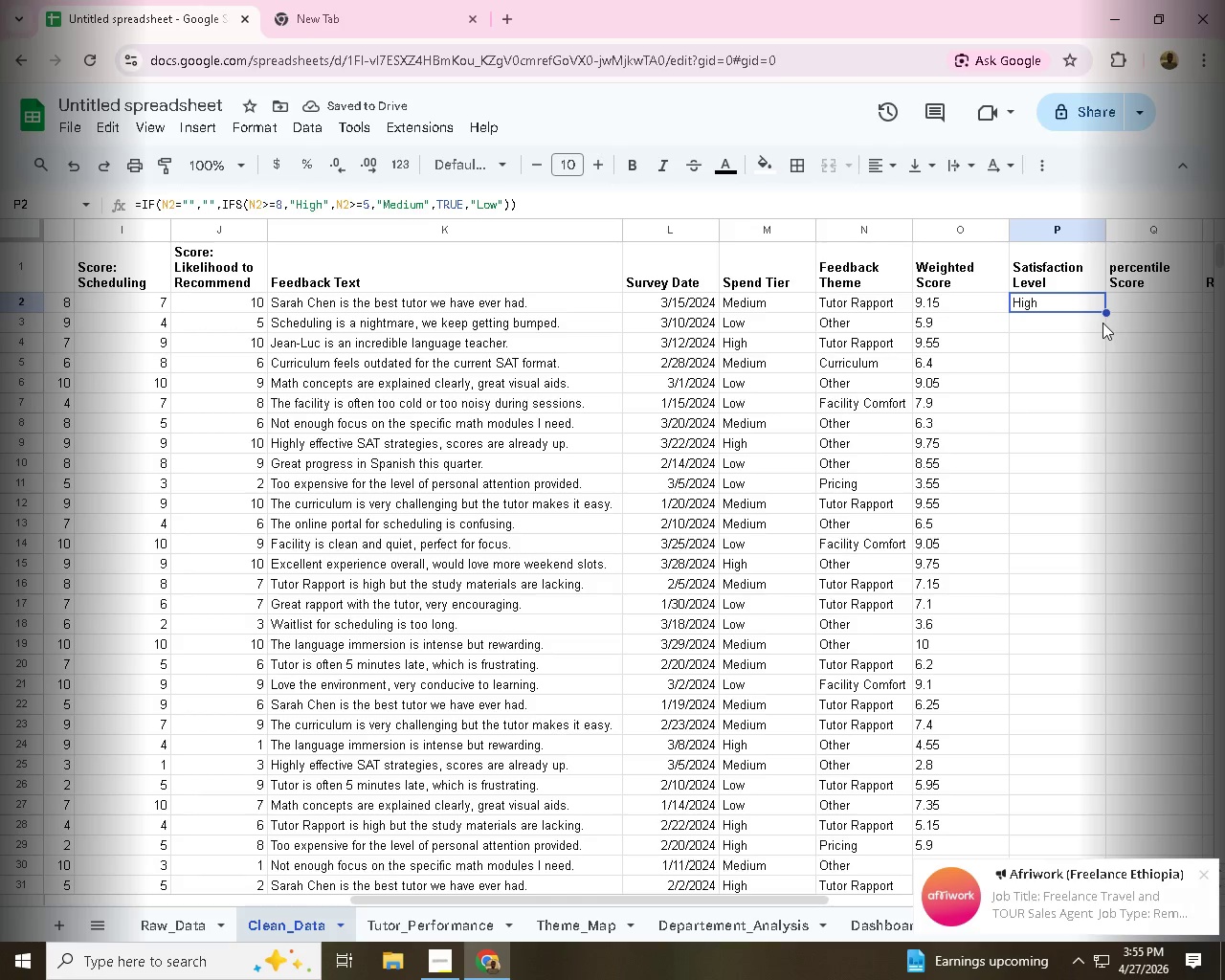 
left_click_drag(start_coordinate=[1108, 313], to_coordinate=[1070, 281])
 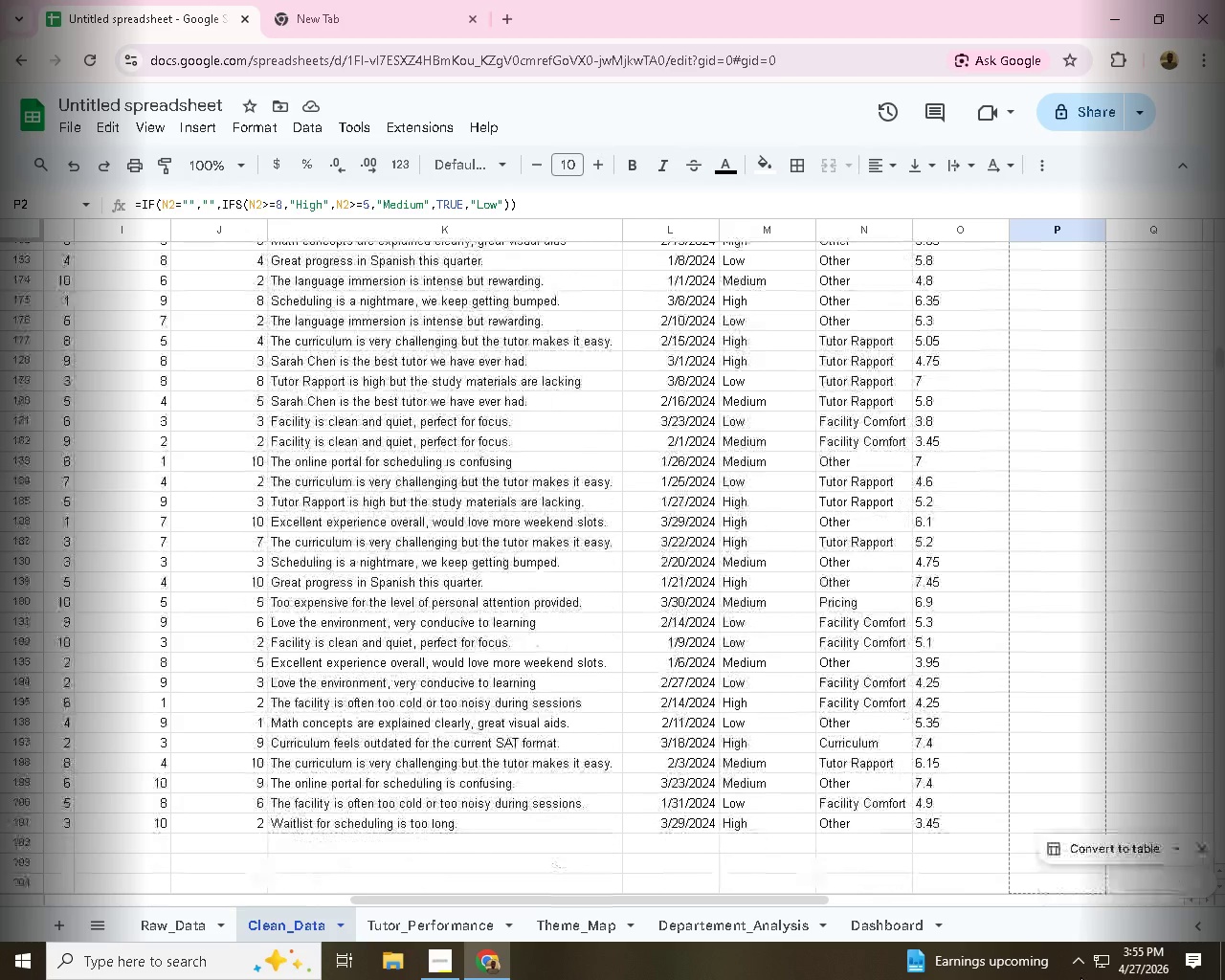 
scroll: coordinate [1050, 658], scroll_direction: up, amount: 49.0
 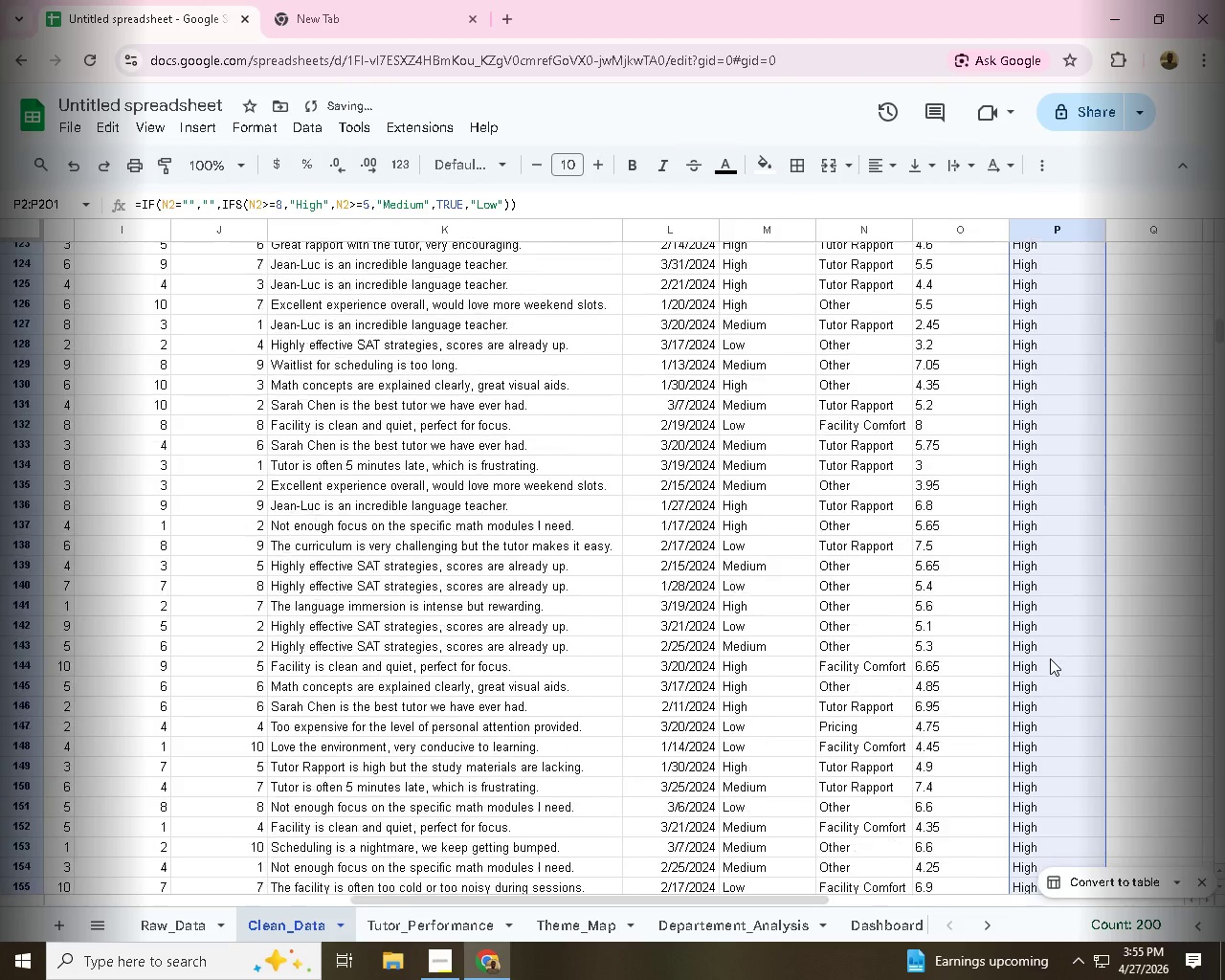 
left_click_drag(start_coordinate=[471, 899], to_coordinate=[529, 904])
 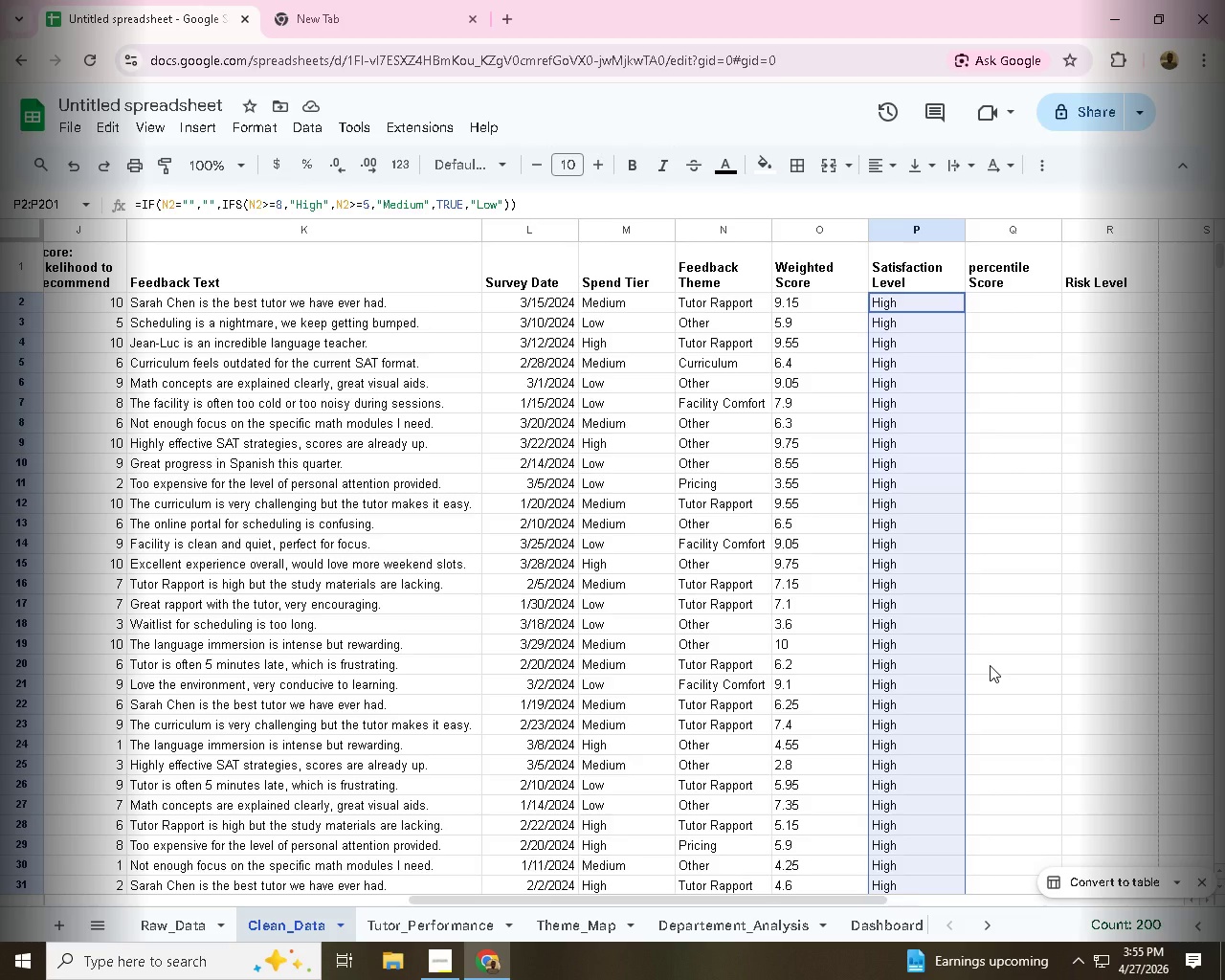 
wait(26.45)
 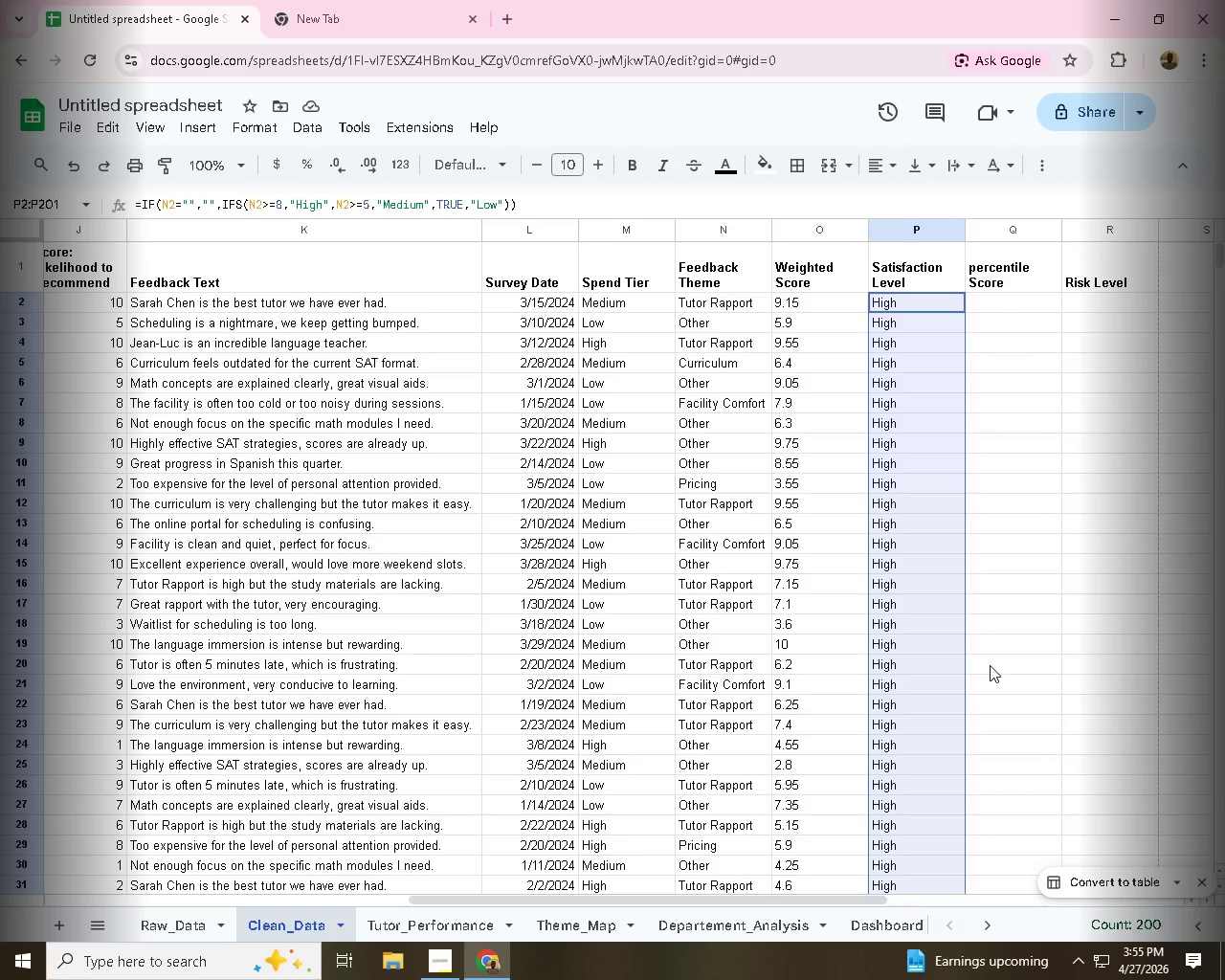 
left_click([449, 928])
 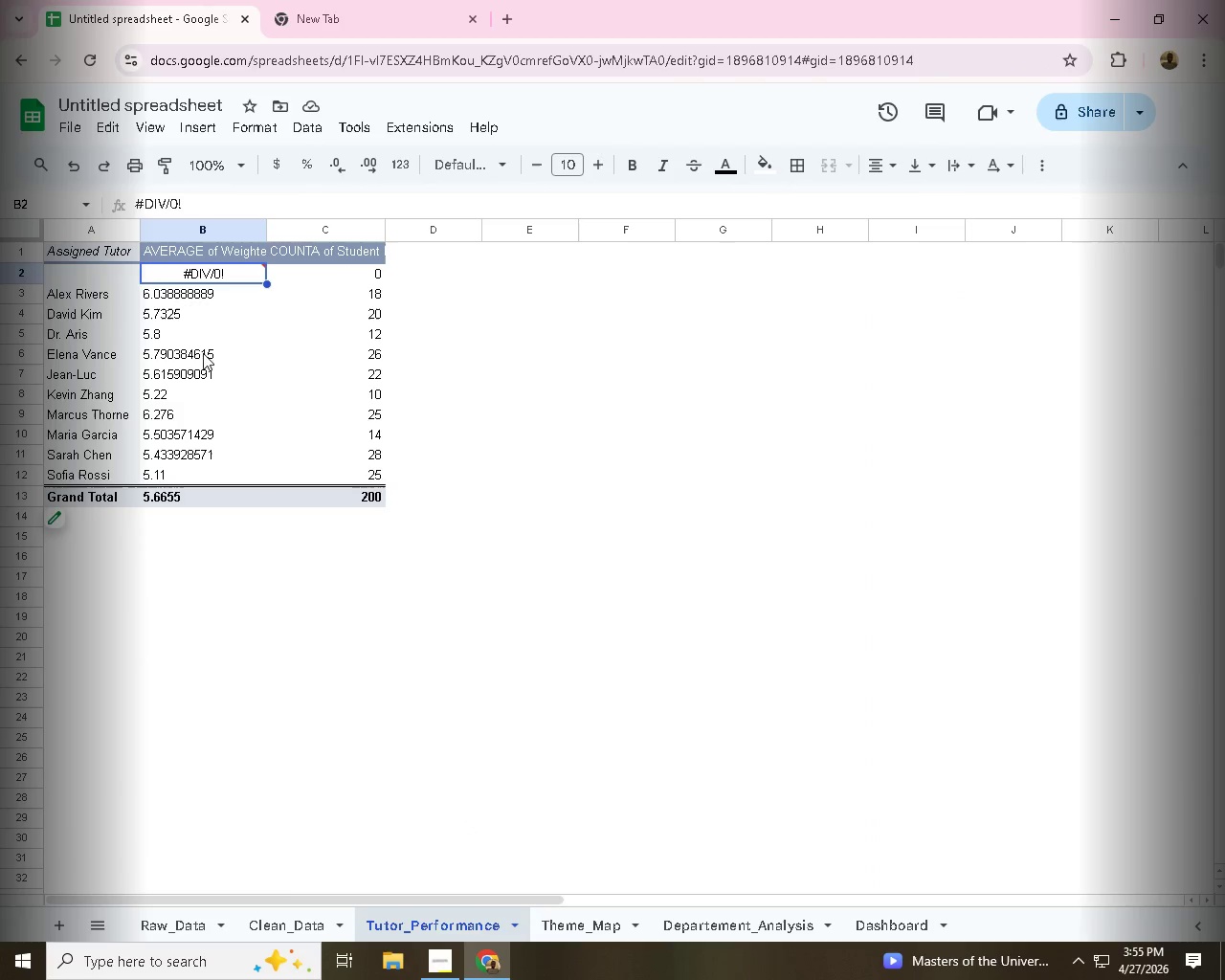 
left_click([199, 355])
 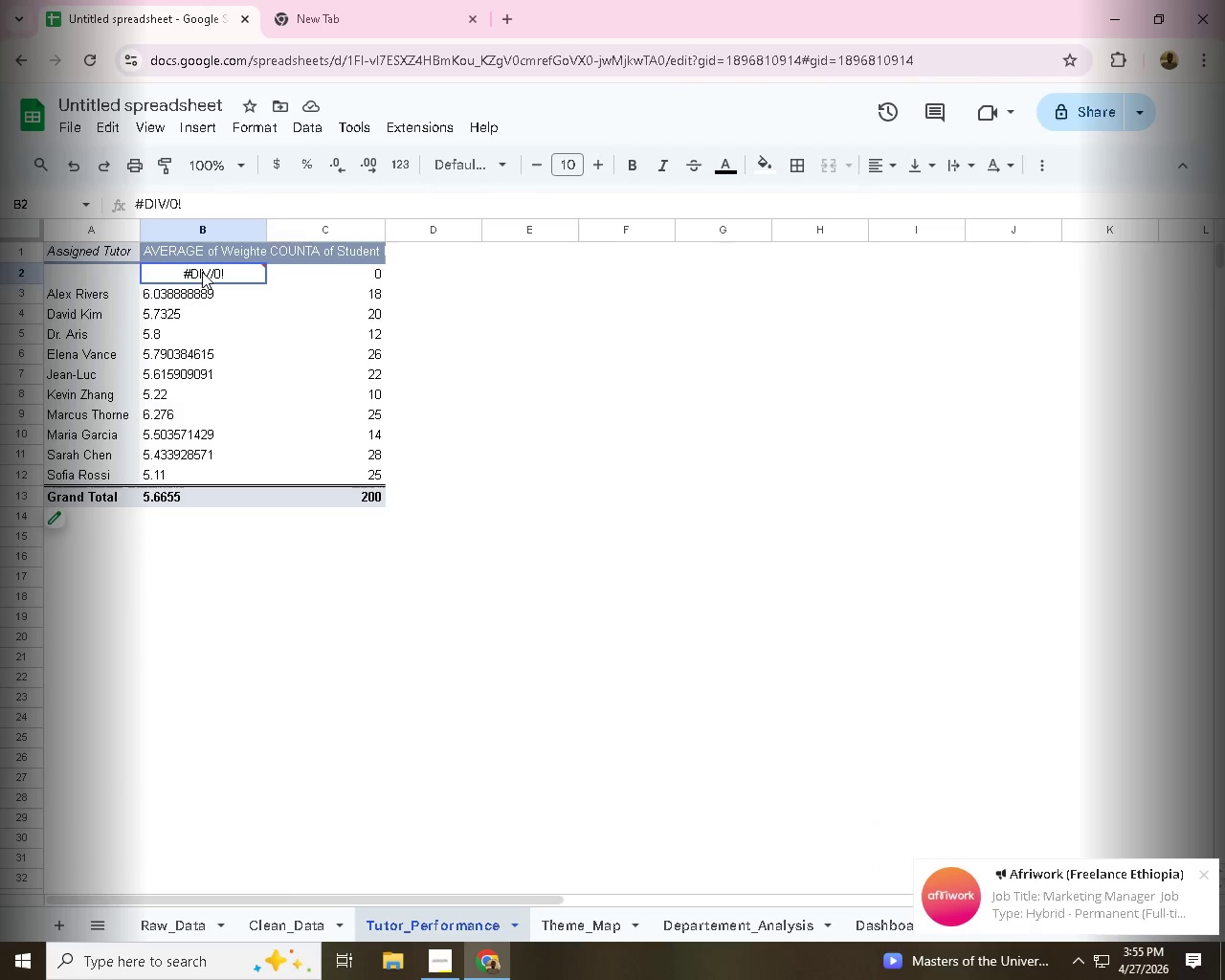 
left_click([202, 272])
 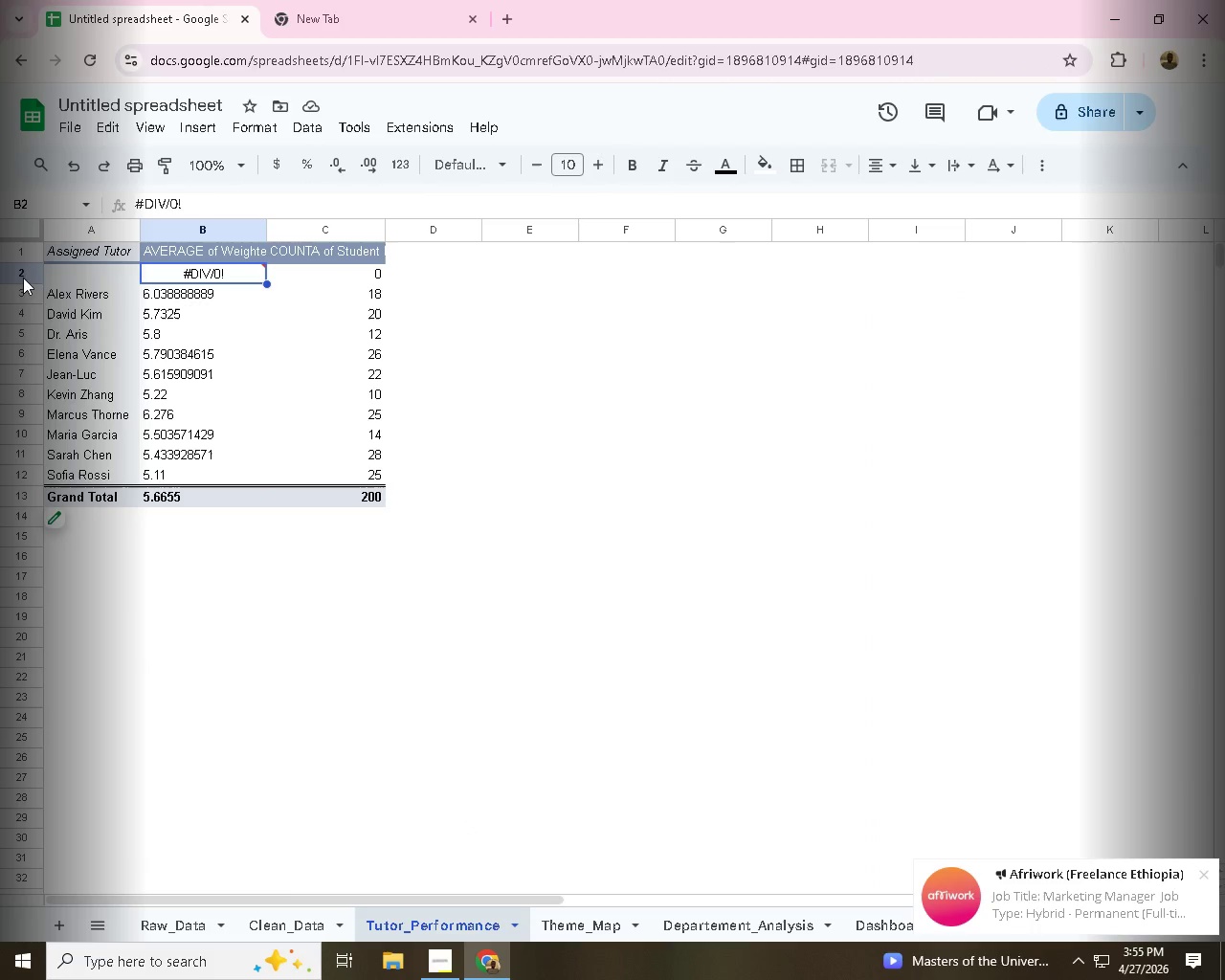 
left_click([23, 278])
 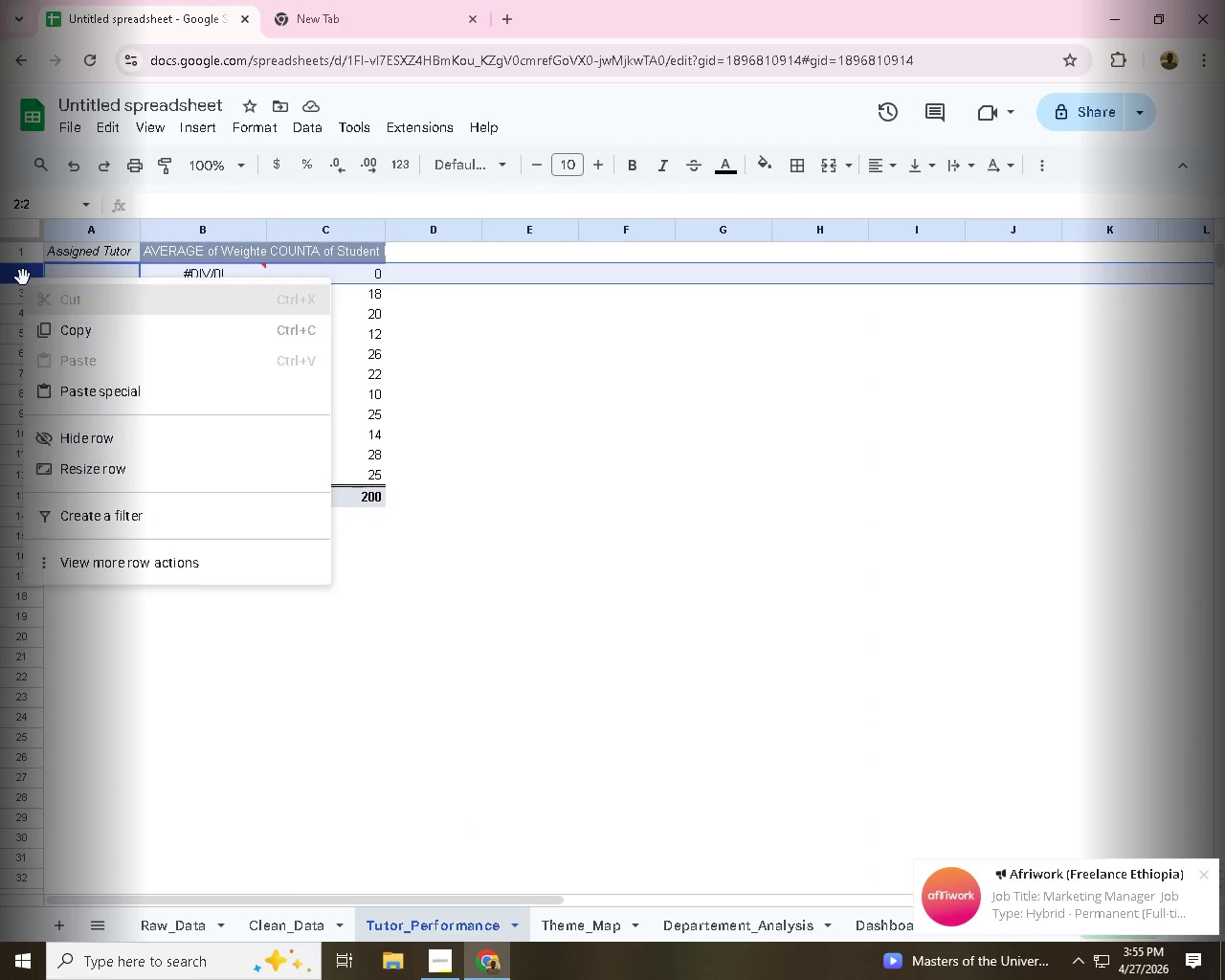 
right_click([23, 278])
 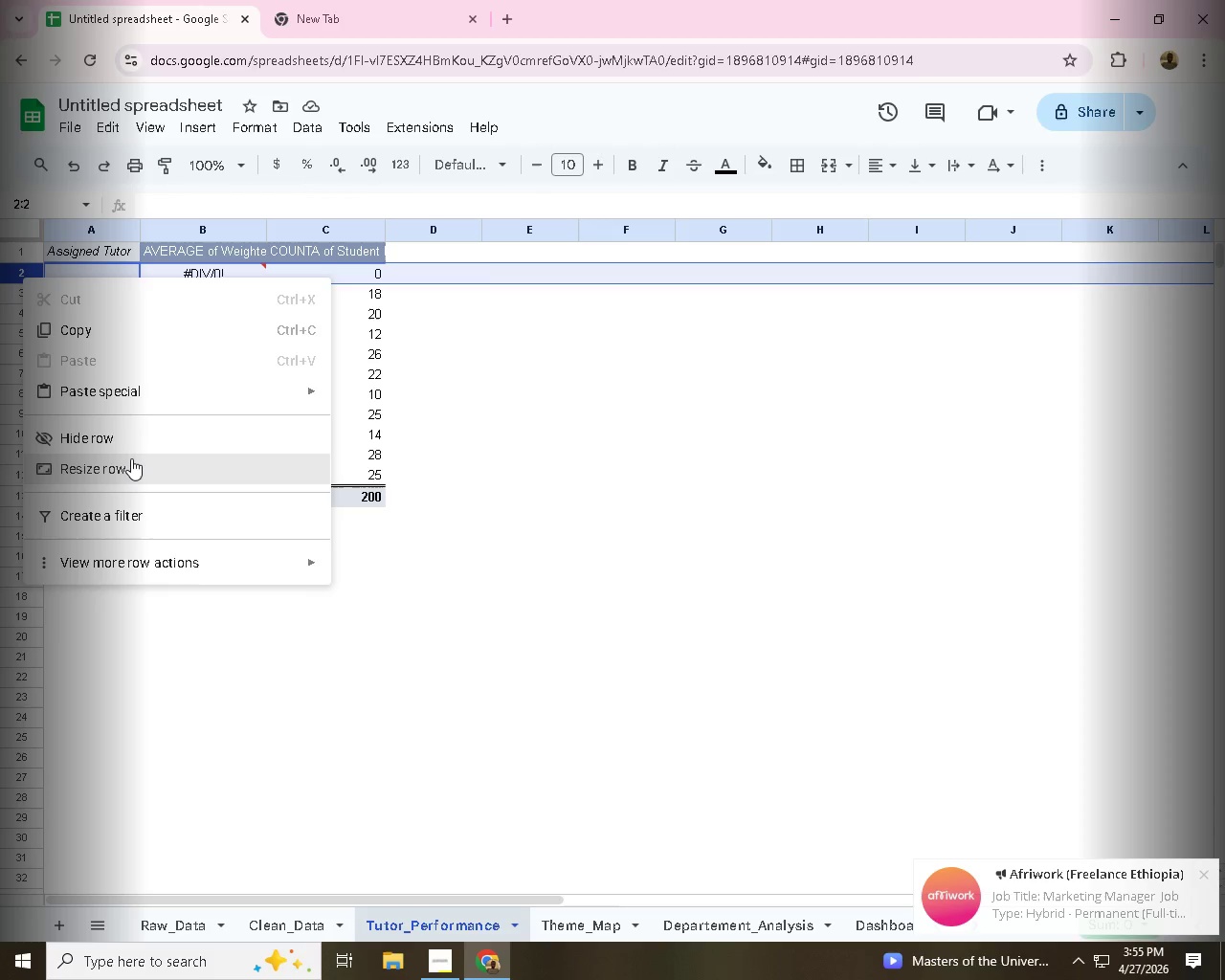 
left_click([123, 442])
 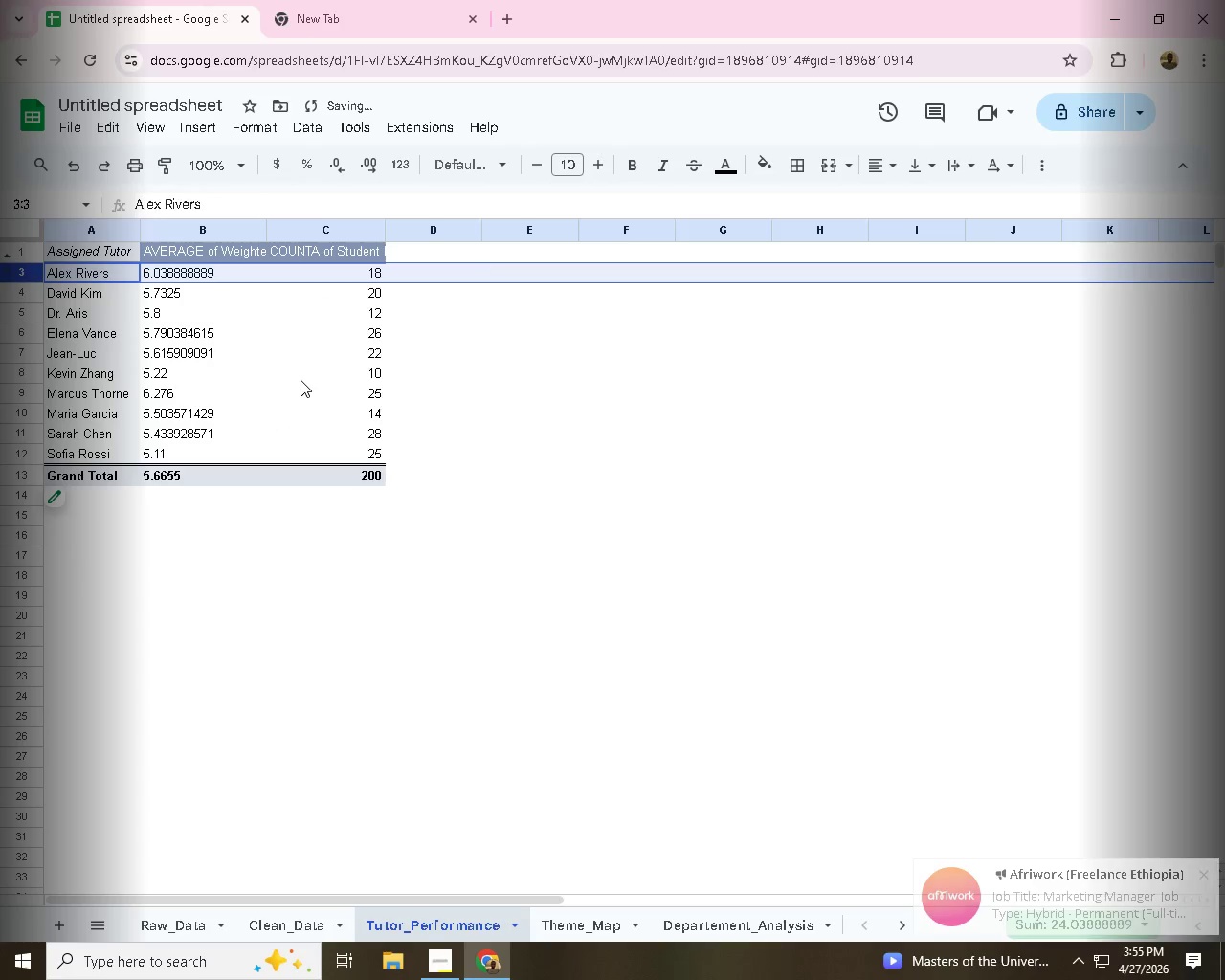 
left_click([301, 380])
 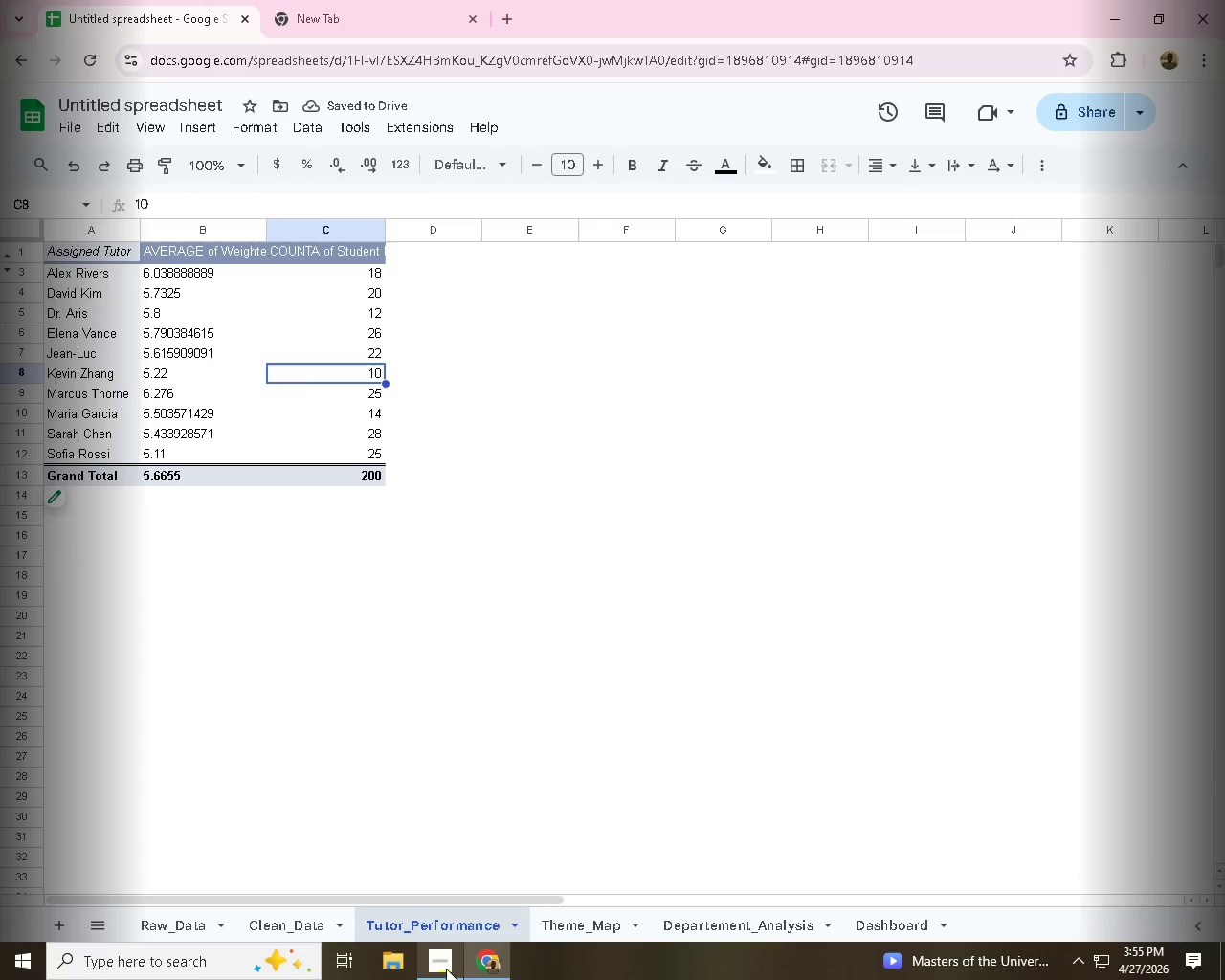 
mouse_move([453, 959])